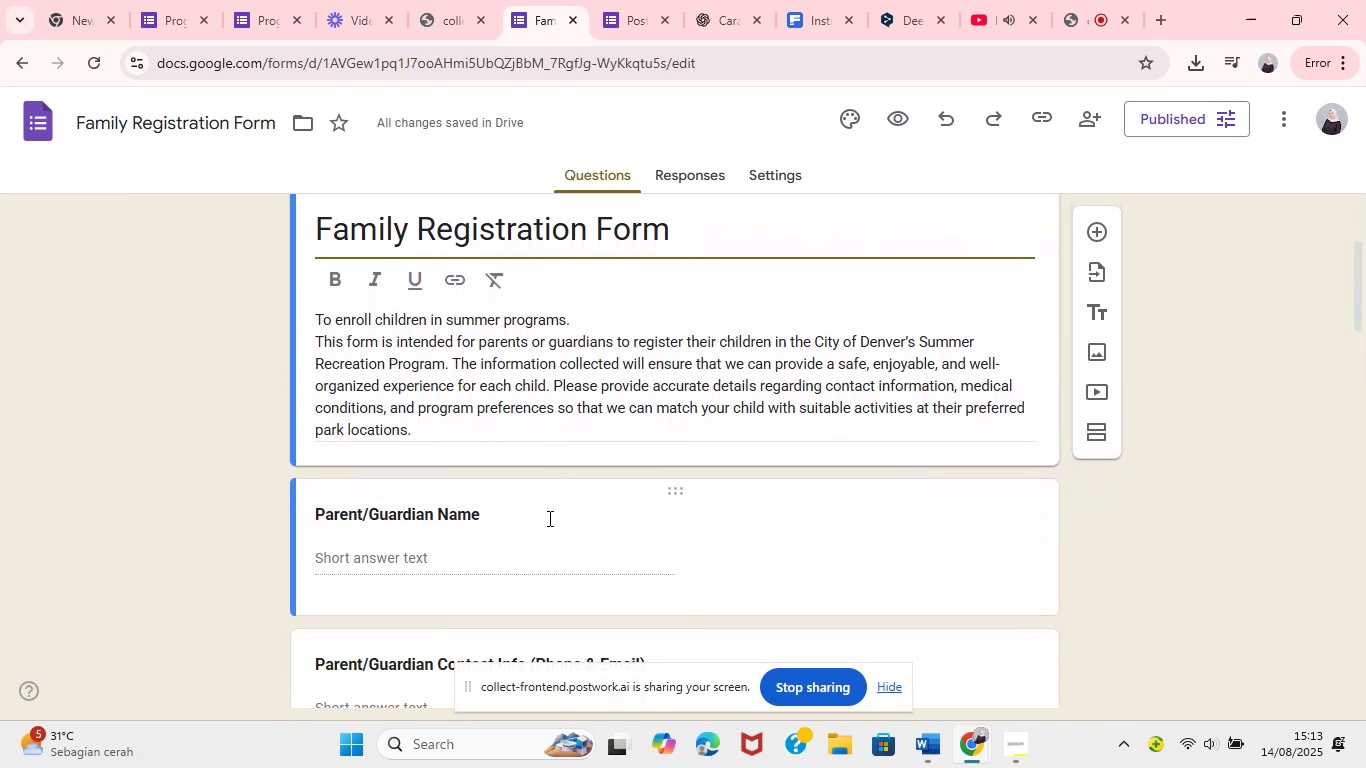 
wait(44.03)
 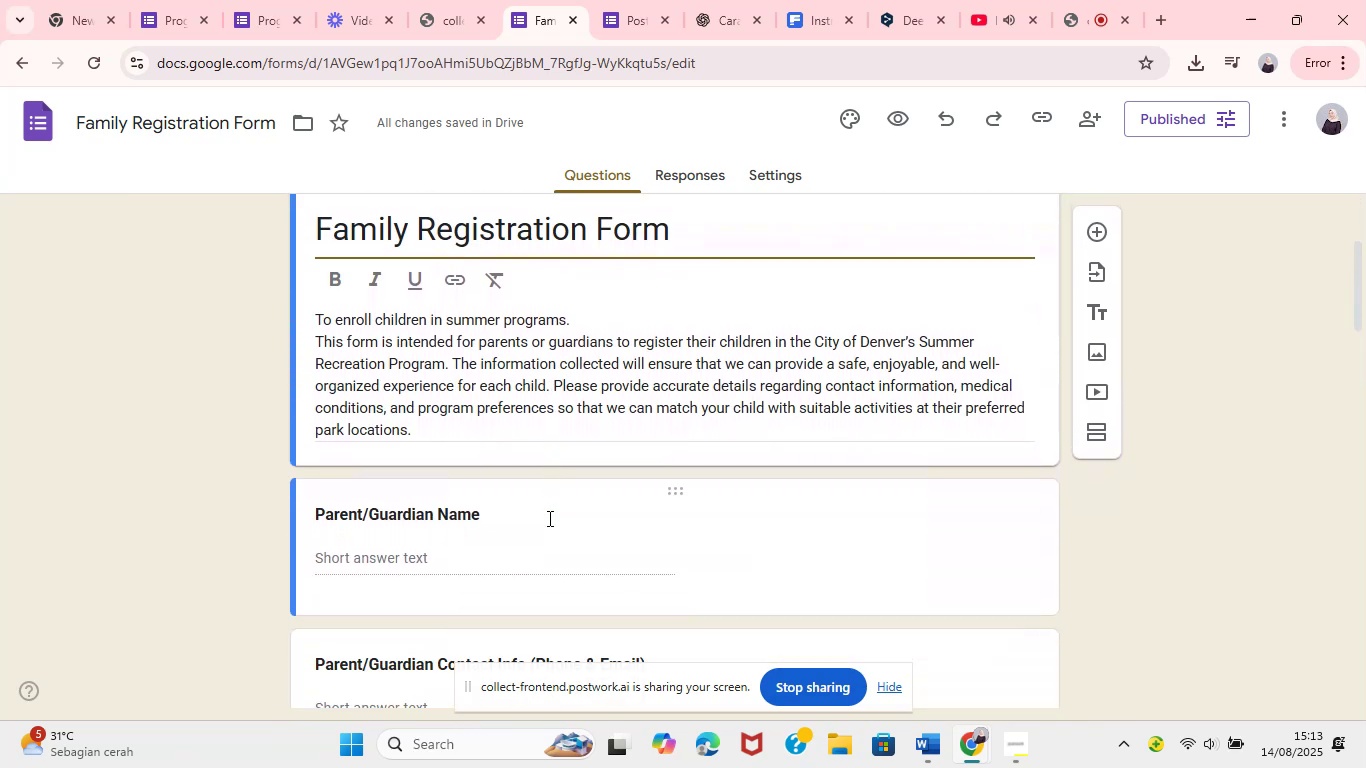 
key(MediaTrackNext)
 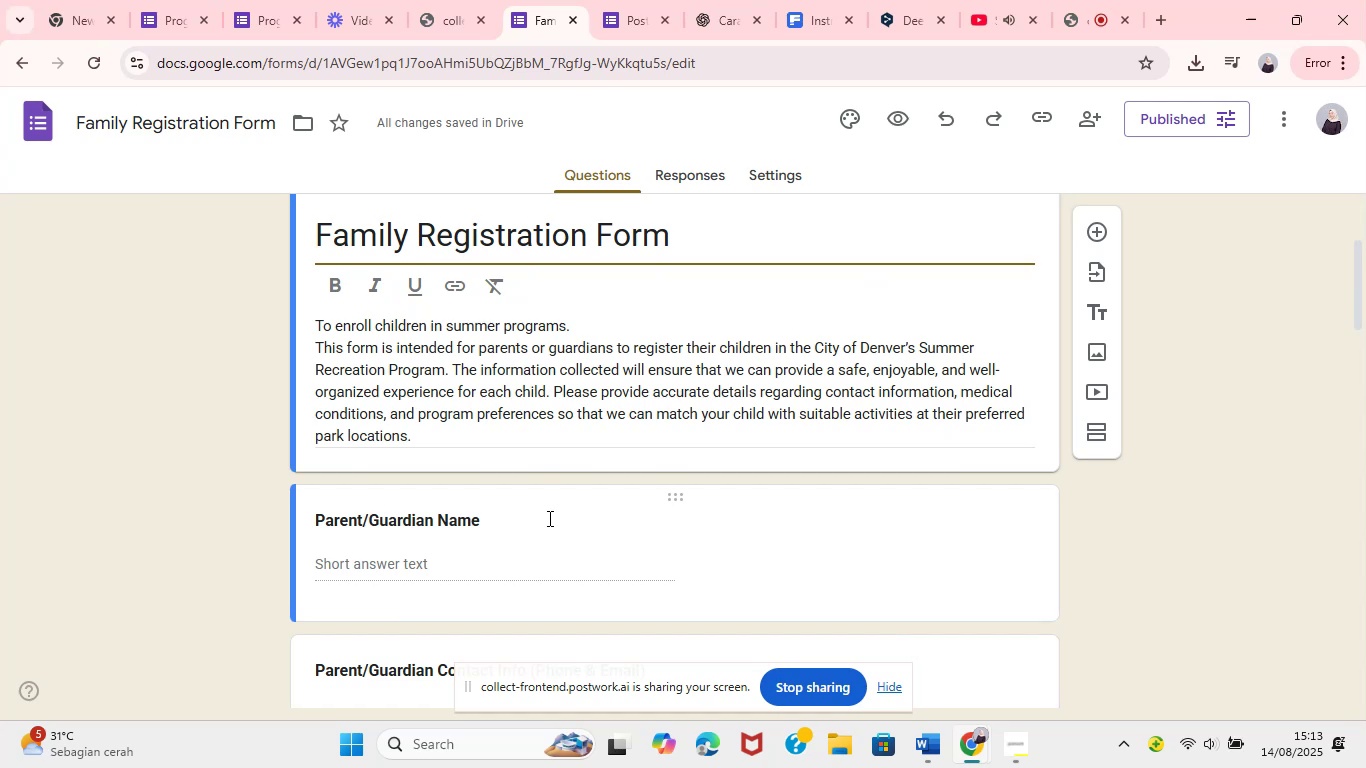 
key(MediaTrackNext)
 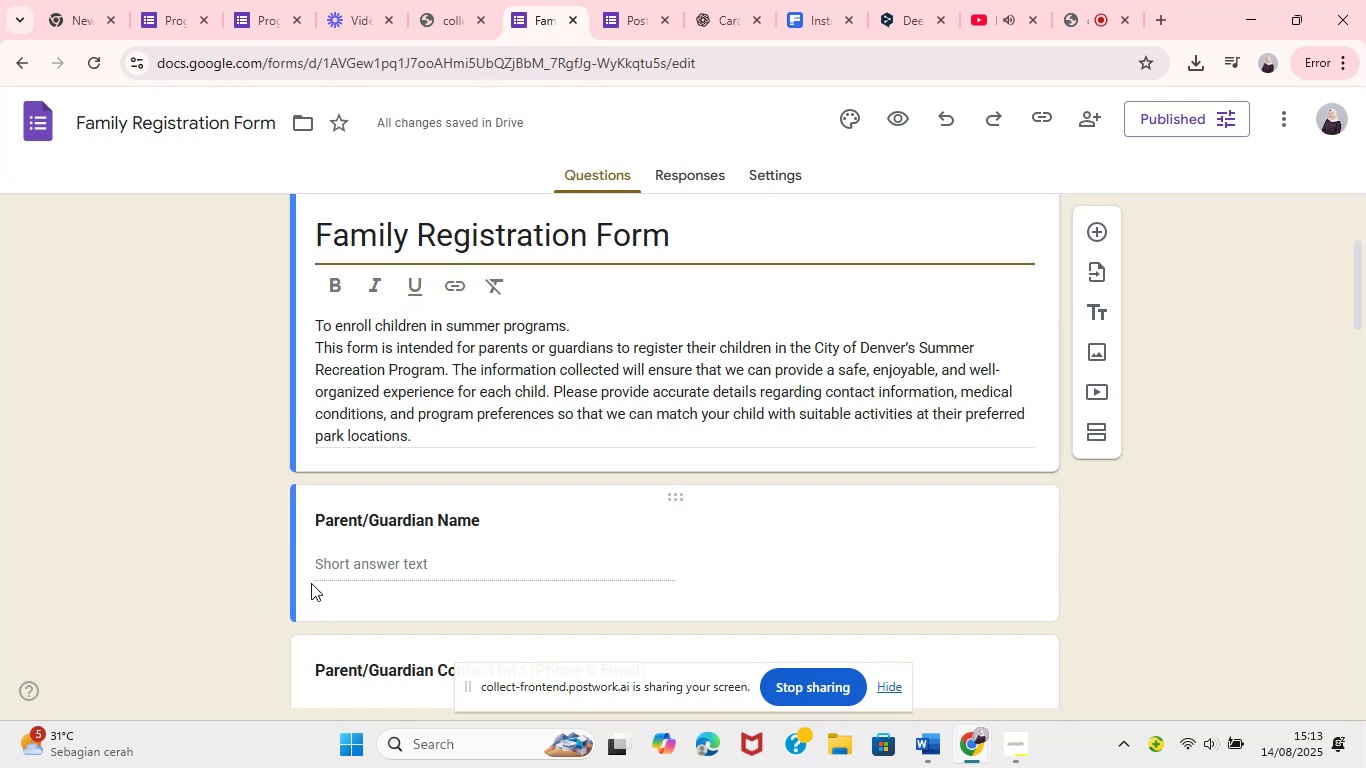 
wait(15.06)
 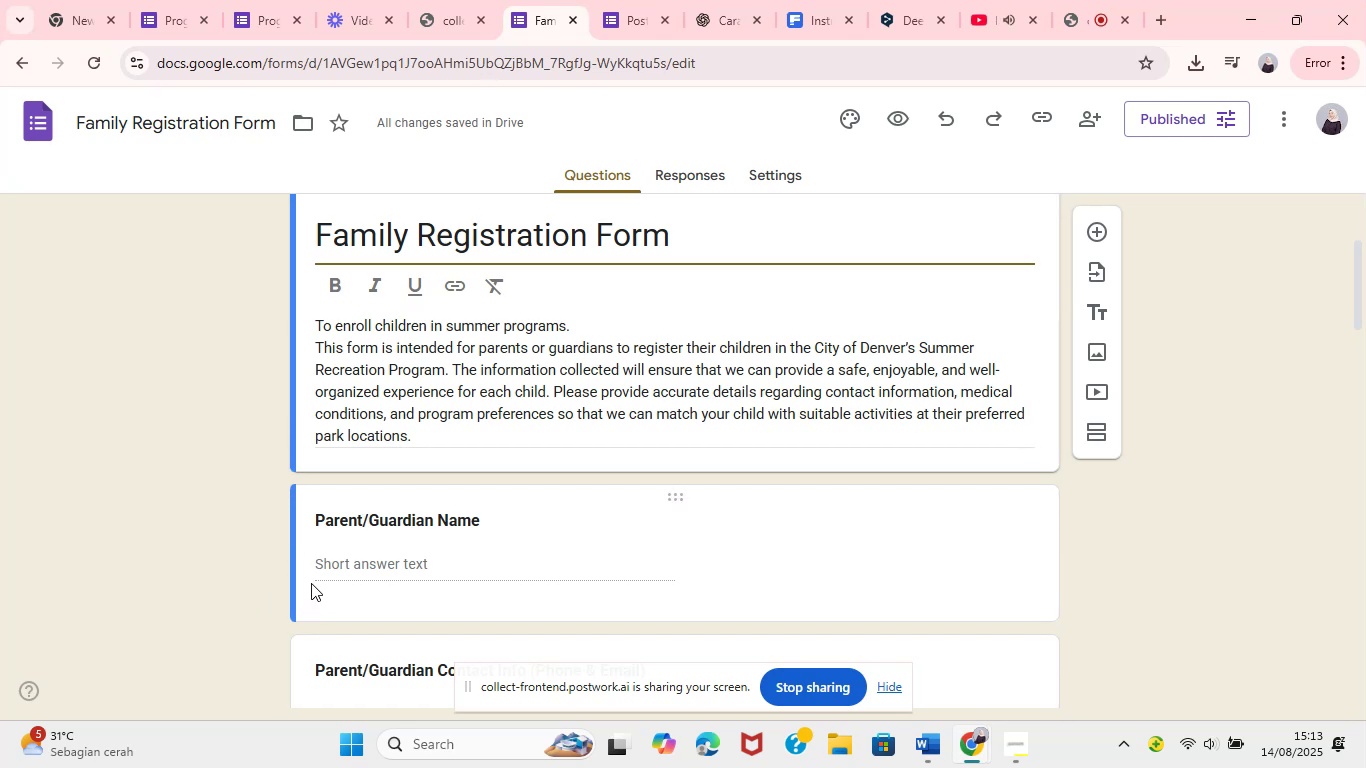 
scroll: coordinate [686, 458], scroll_direction: up, amount: 19.0
 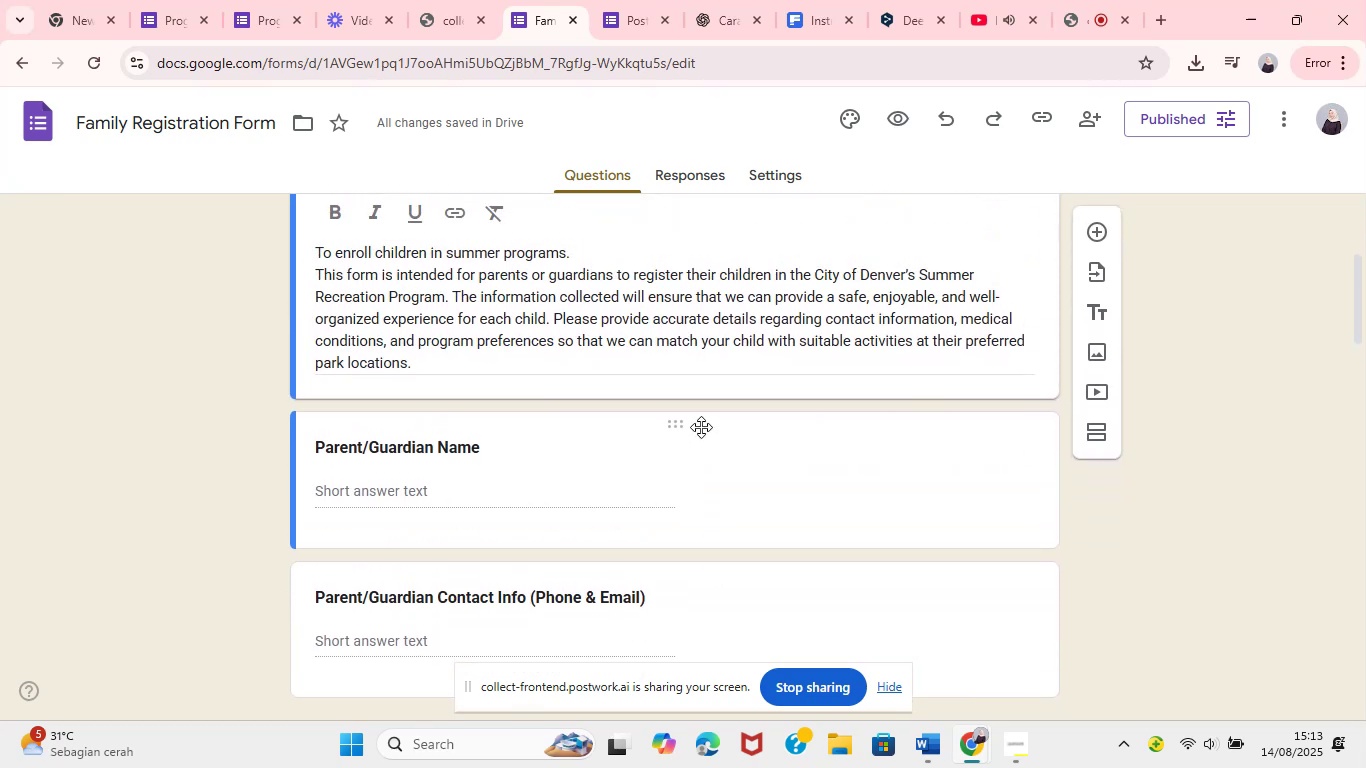 
left_click_drag(start_coordinate=[1358, 283], to_coordinate=[1365, 221])
 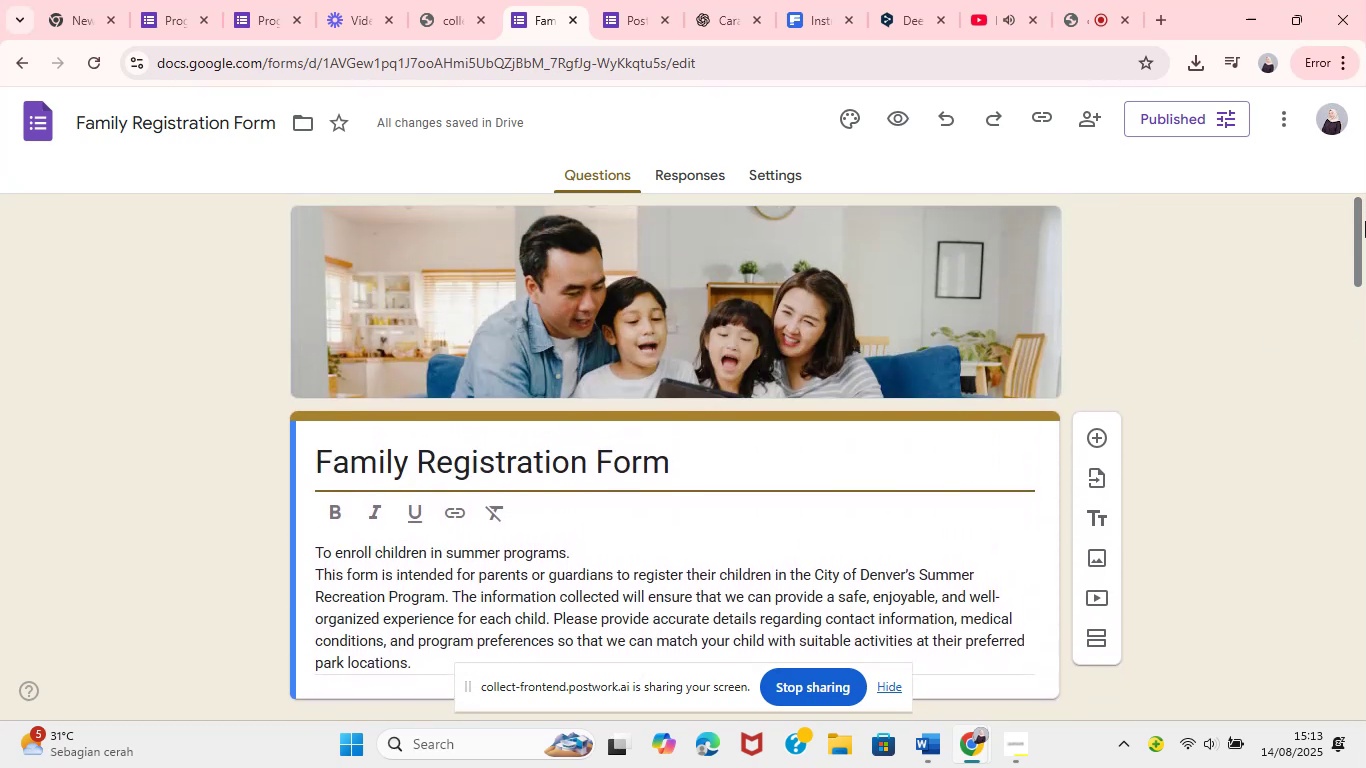 
left_click_drag(start_coordinate=[1365, 221], to_coordinate=[1311, 382])
 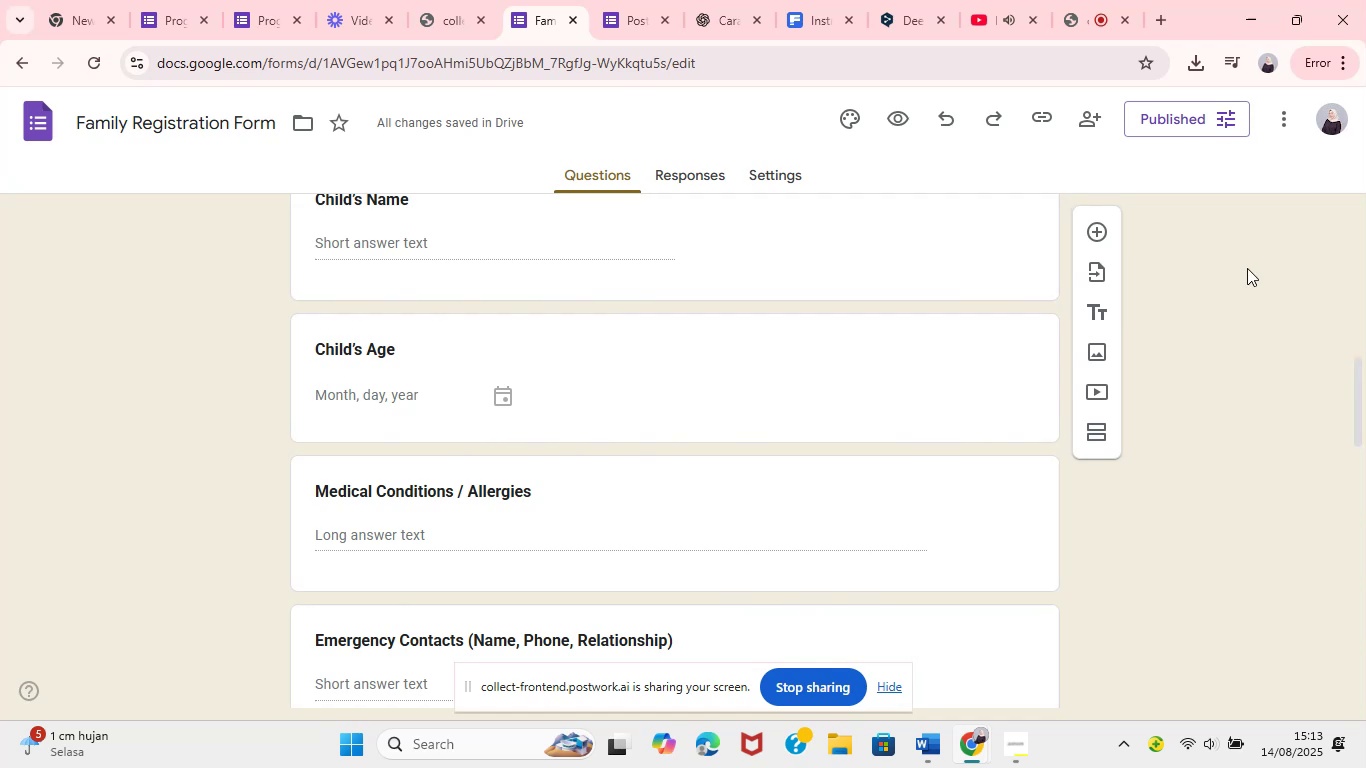 
wait(10.73)
 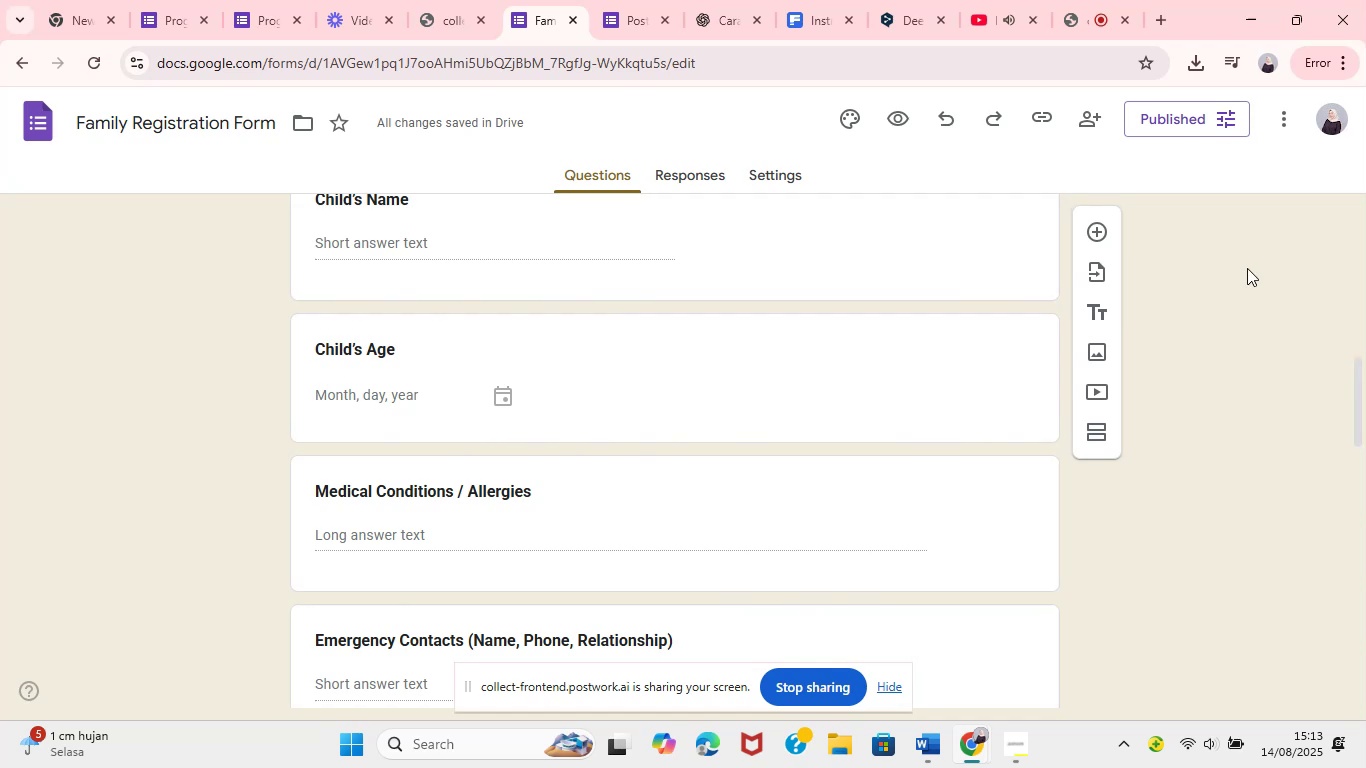 
left_click_drag(start_coordinate=[1364, 410], to_coordinate=[1365, 558])
 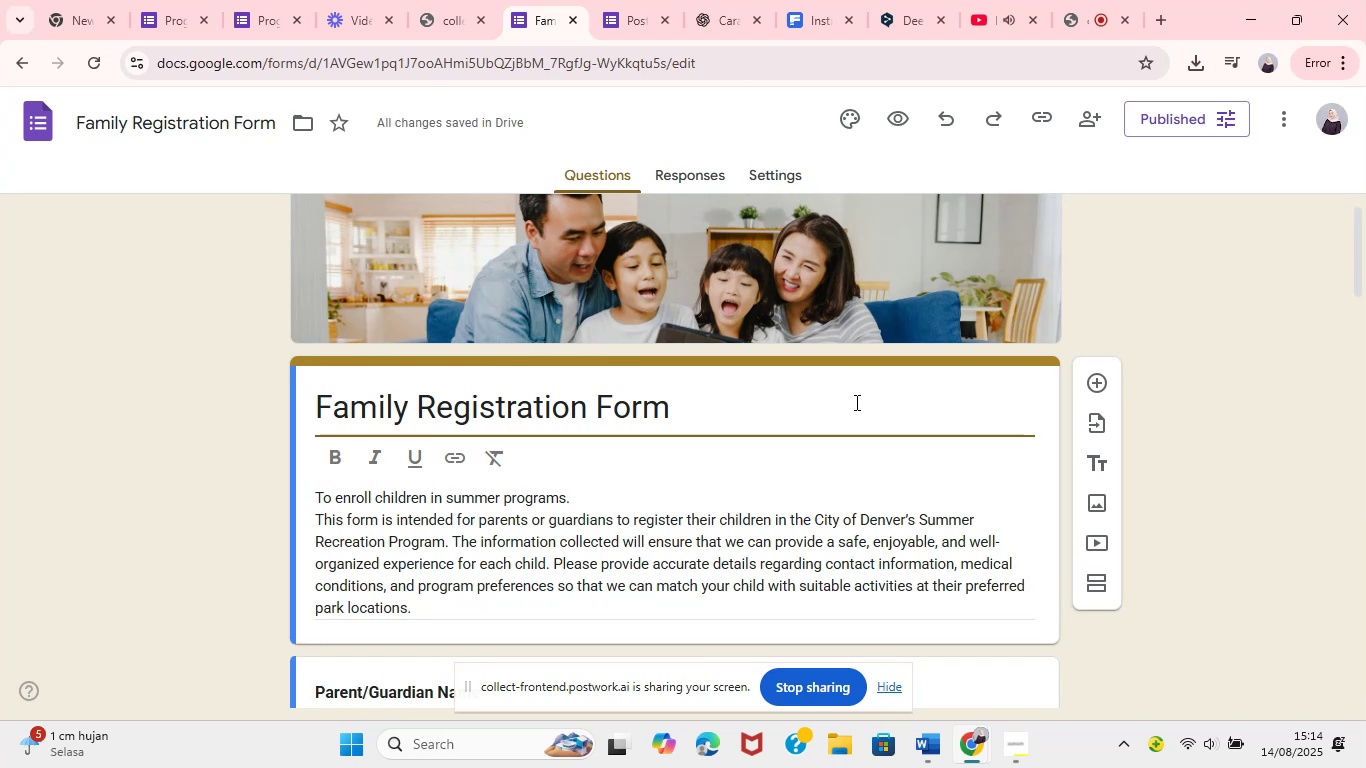 
wait(14.67)
 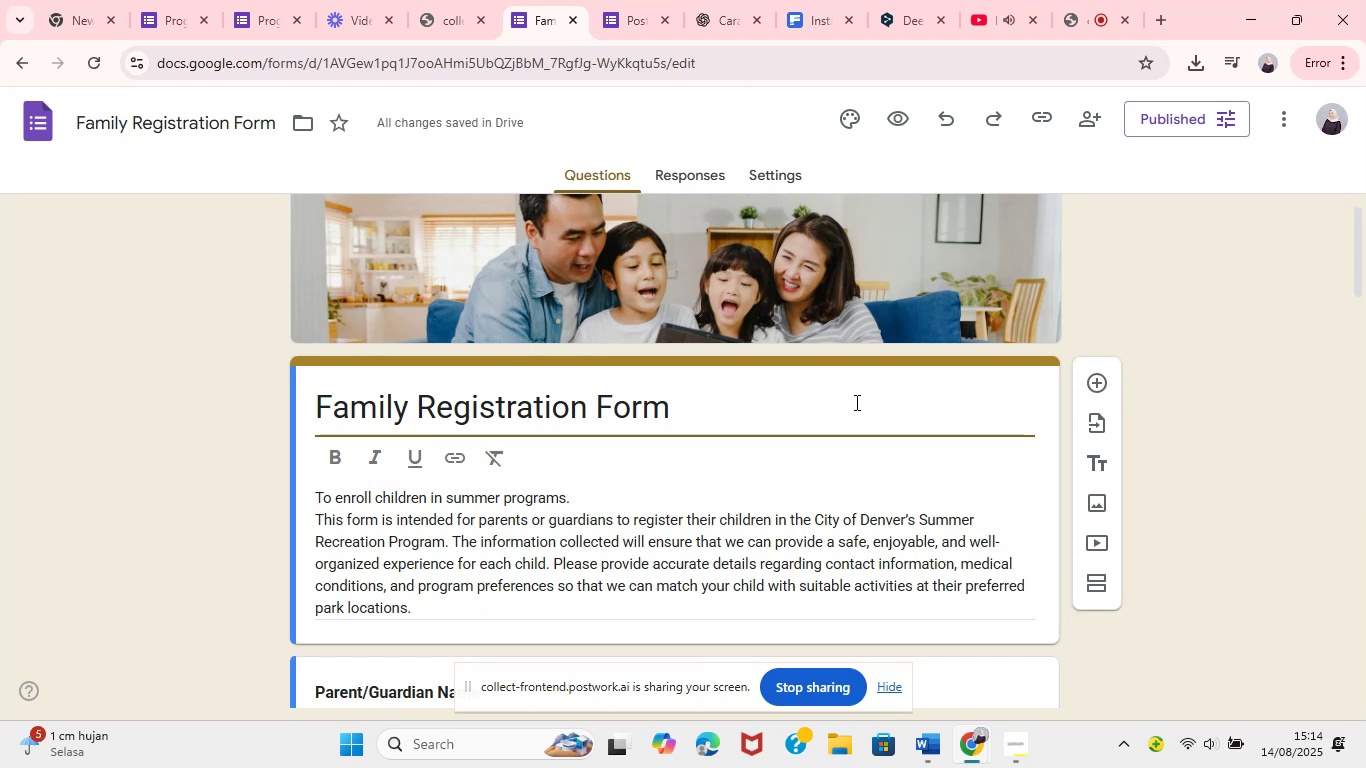 
left_click_drag(start_coordinate=[1365, 239], to_coordinate=[1365, 202])
 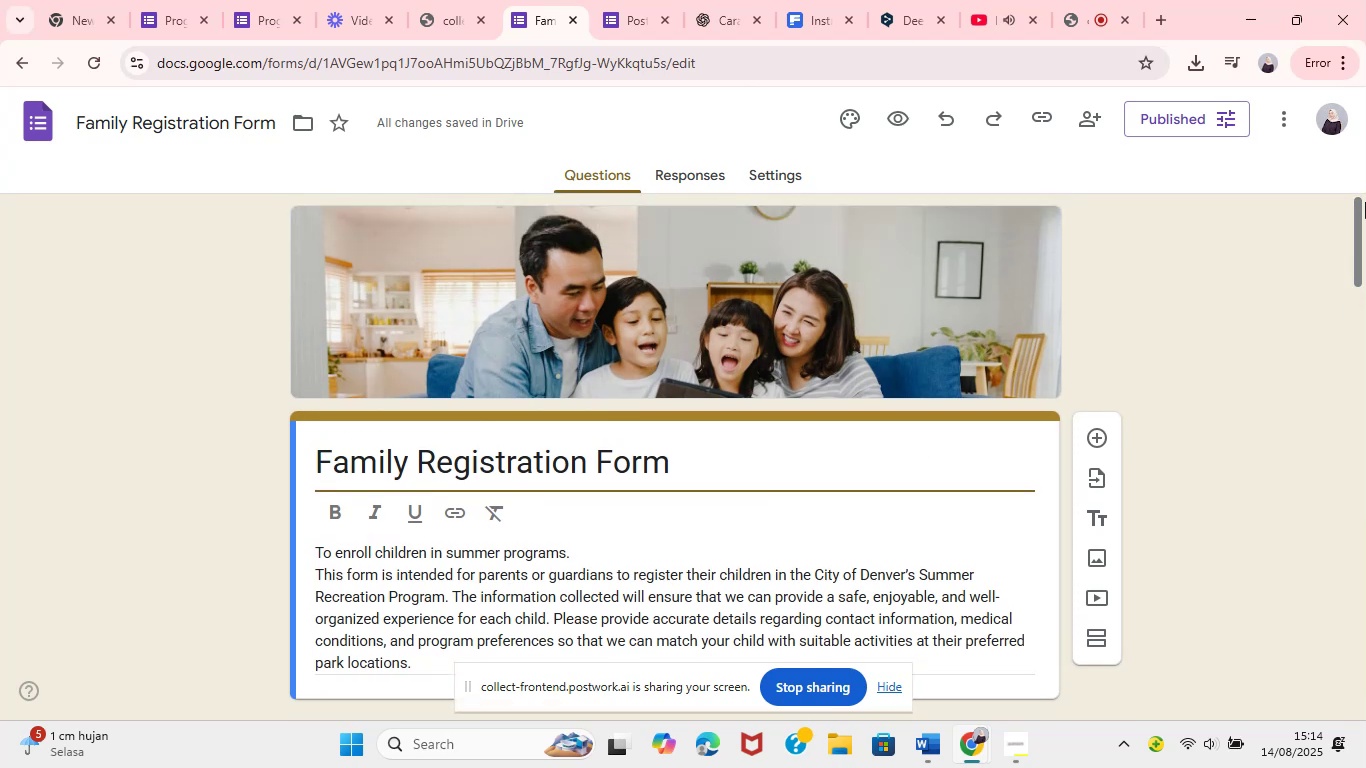 
key(MediaTrackNext)
 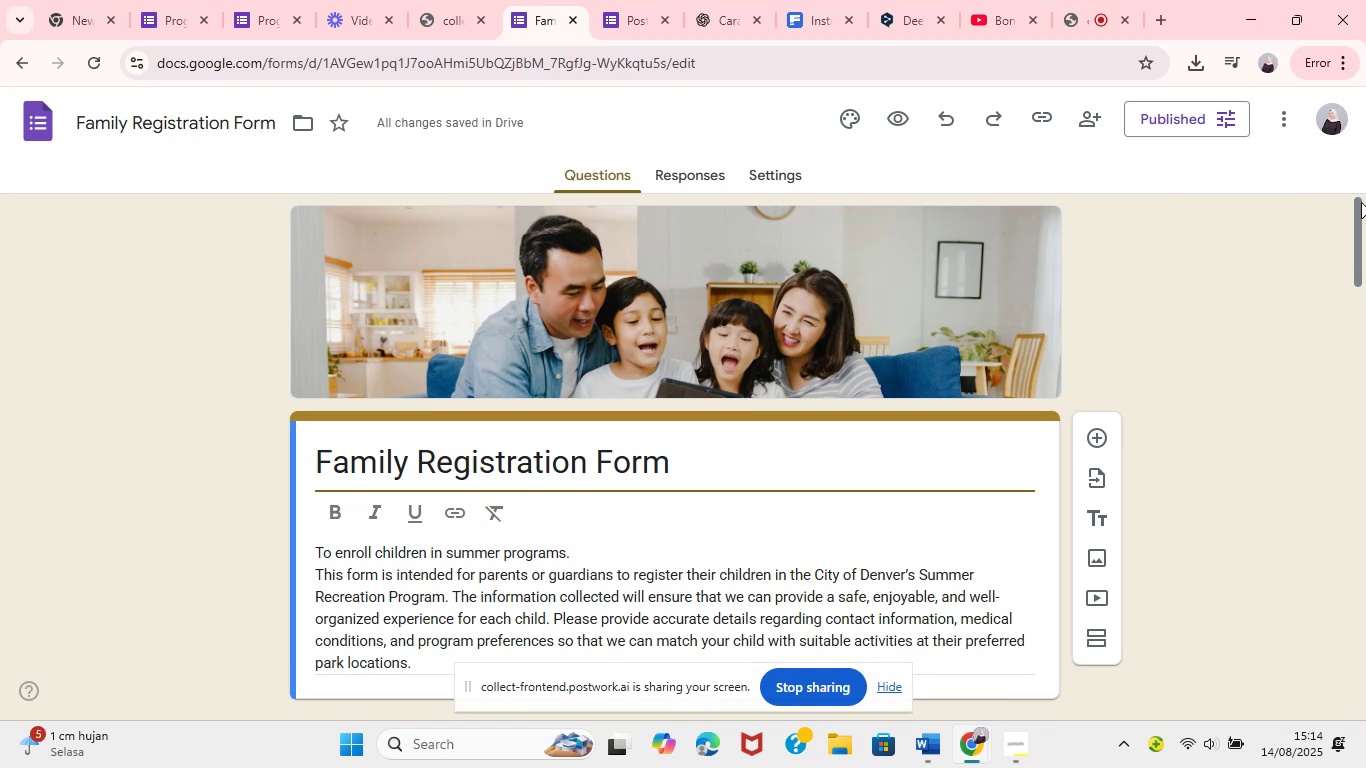 
wait(9.21)
 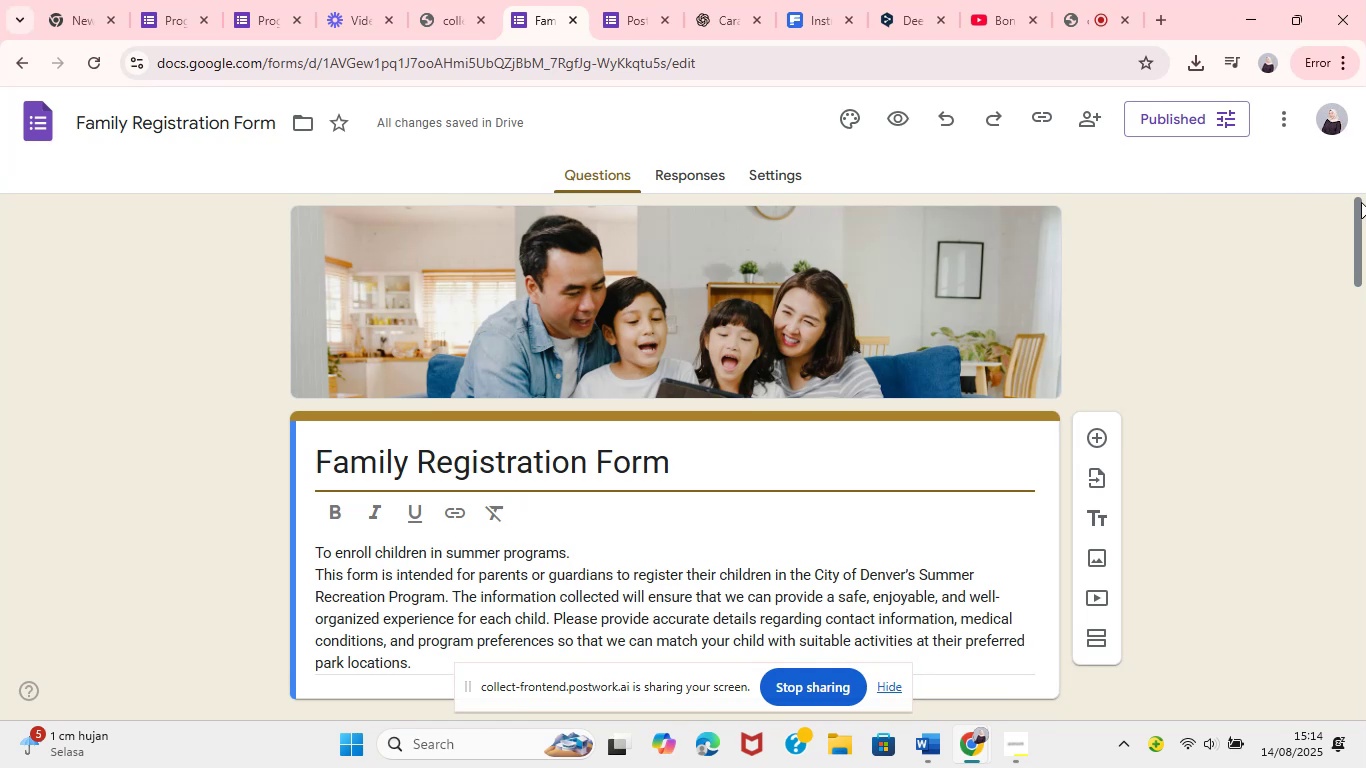 
left_click([1068, 16])
 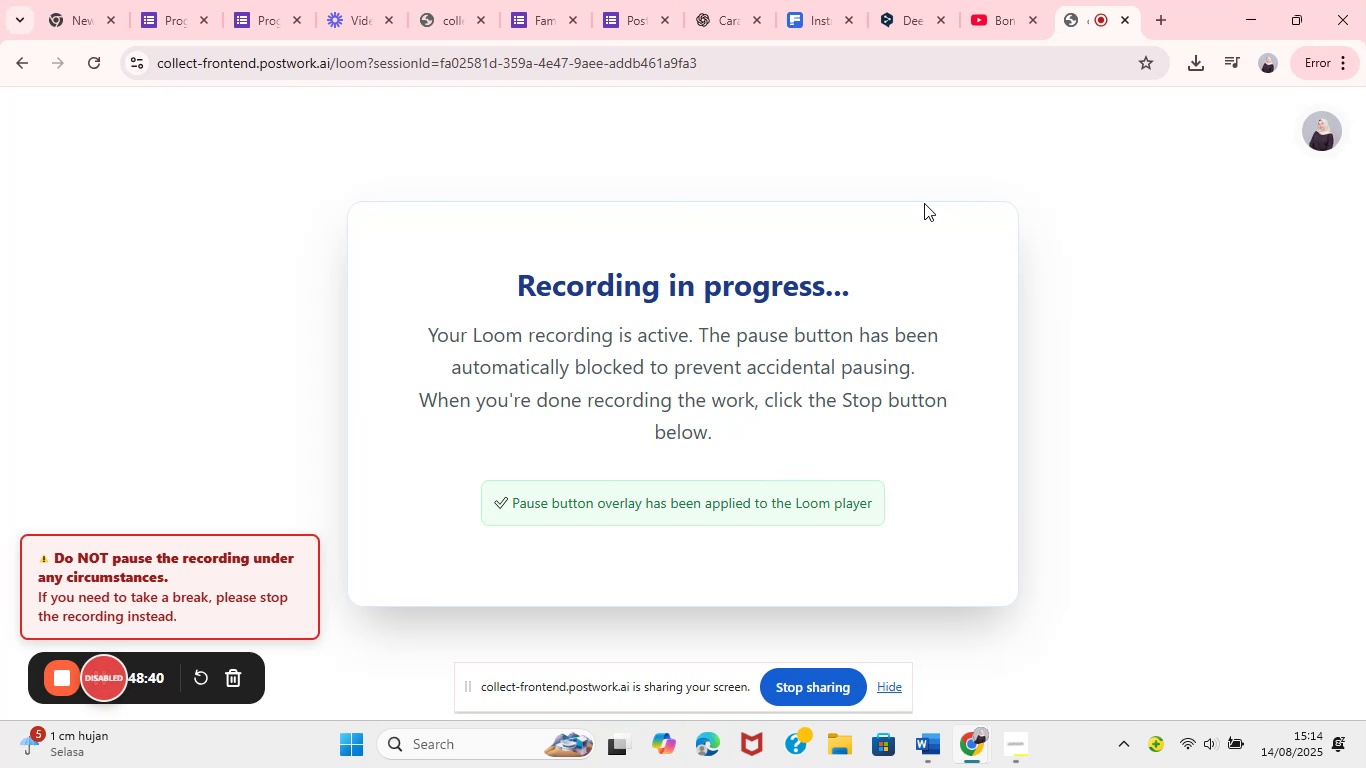 
left_click([532, 20])
 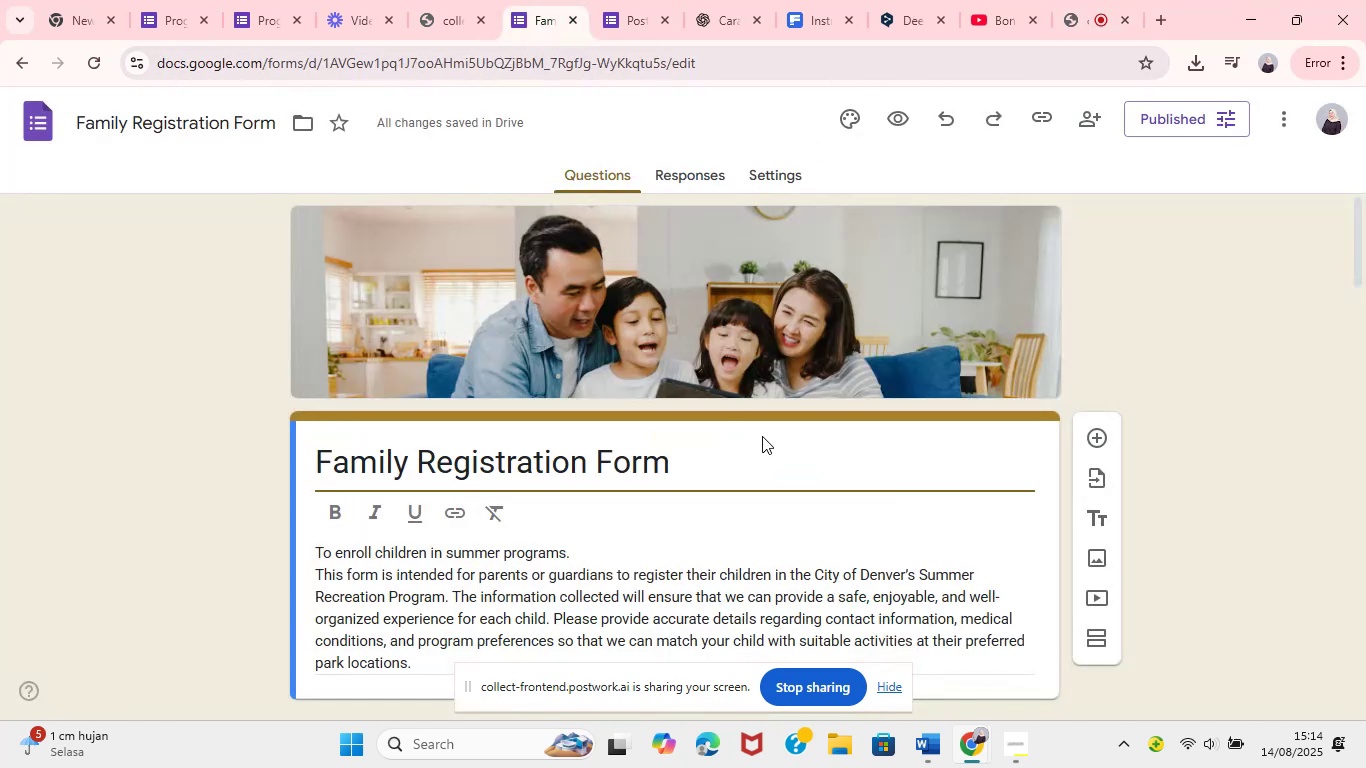 
wait(6.57)
 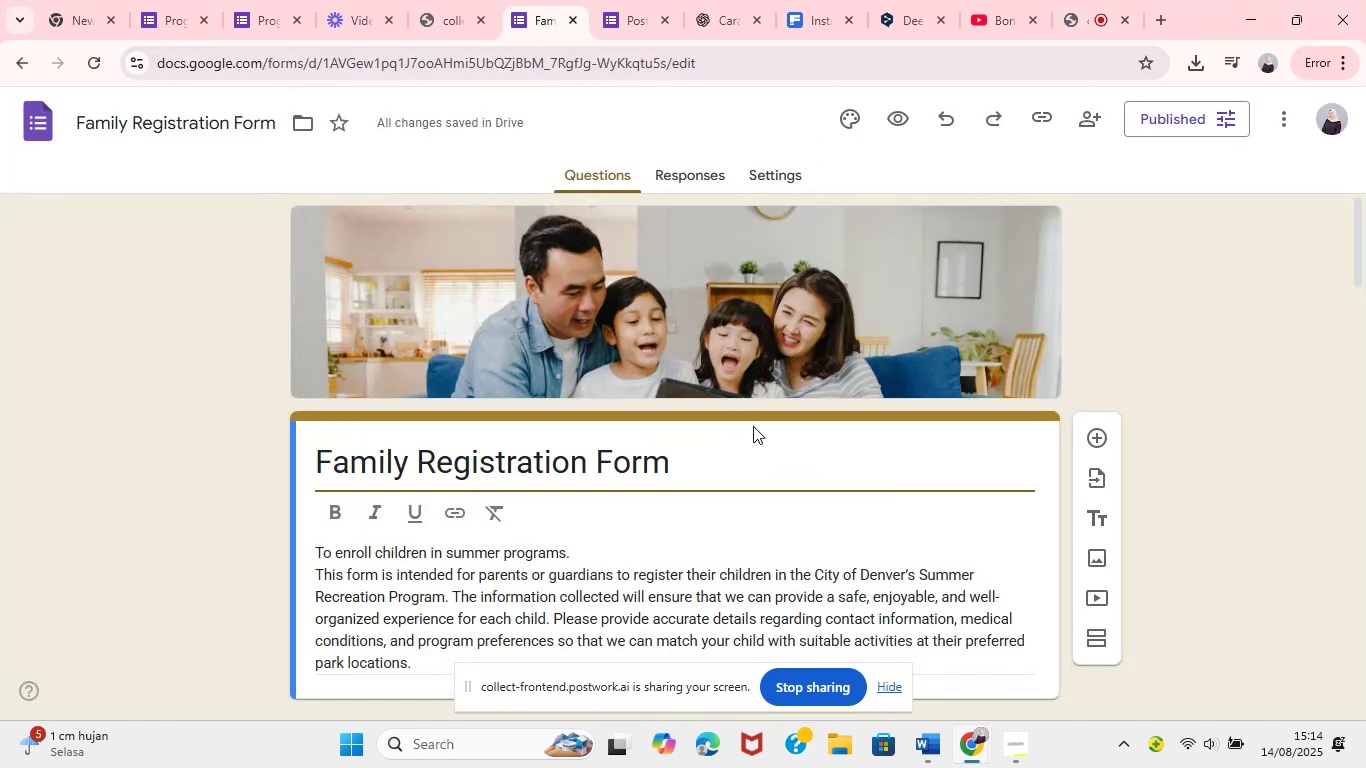 
mouse_move([627, 60])
 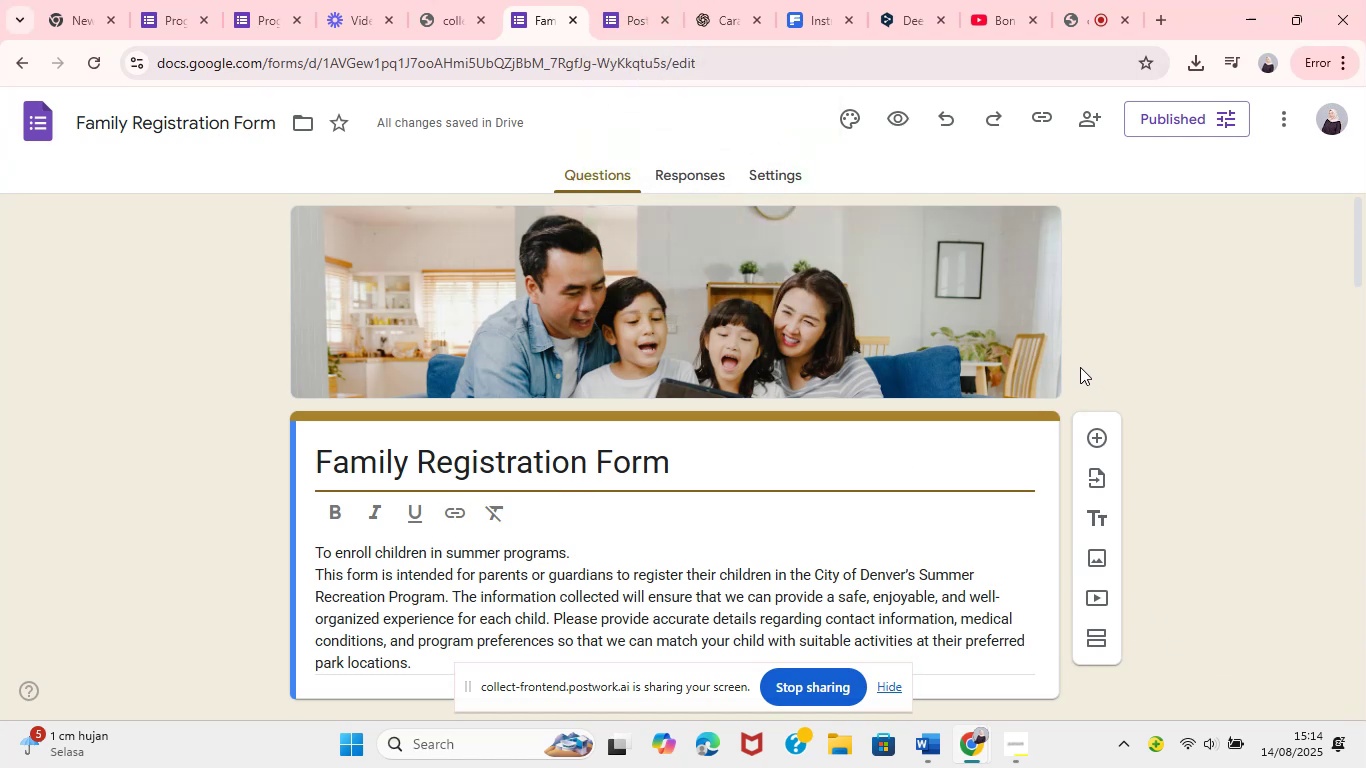 
key(MediaTrackNext)
 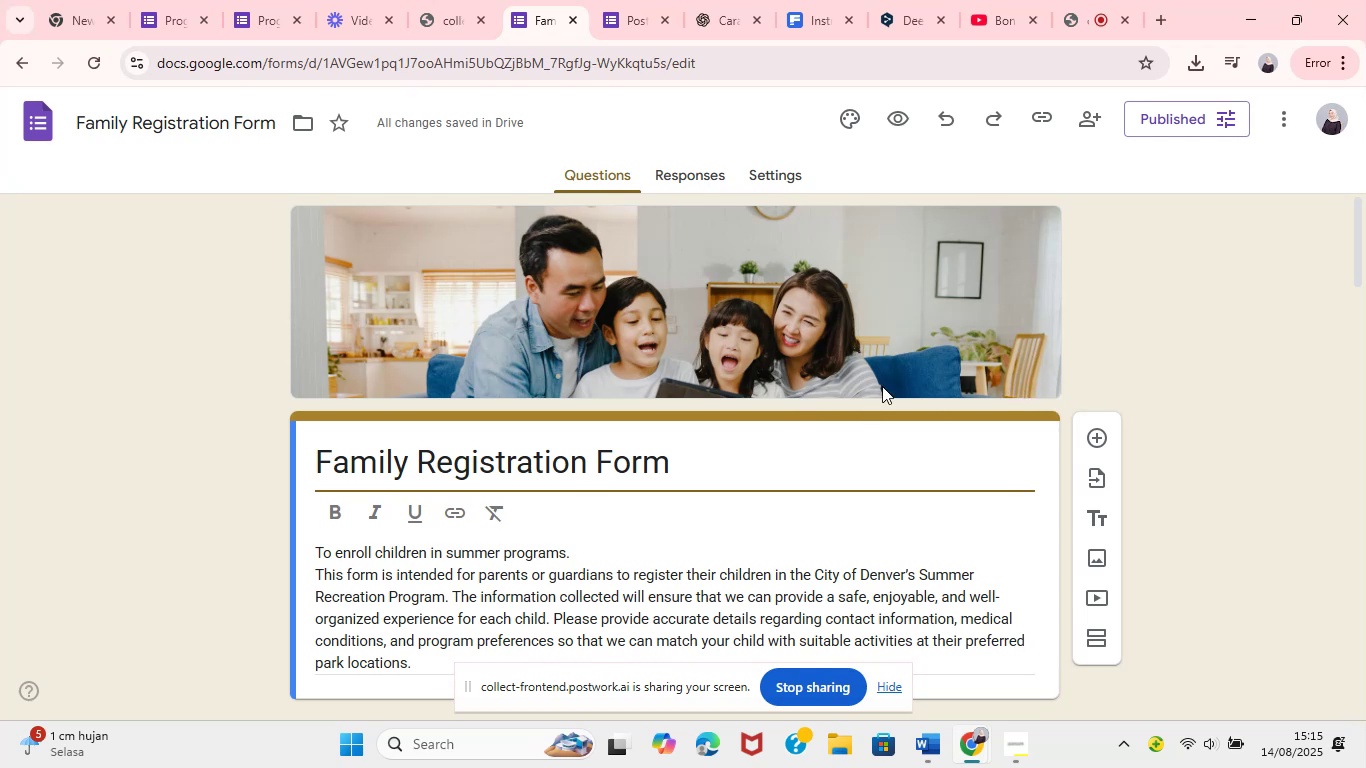 
wait(13.77)
 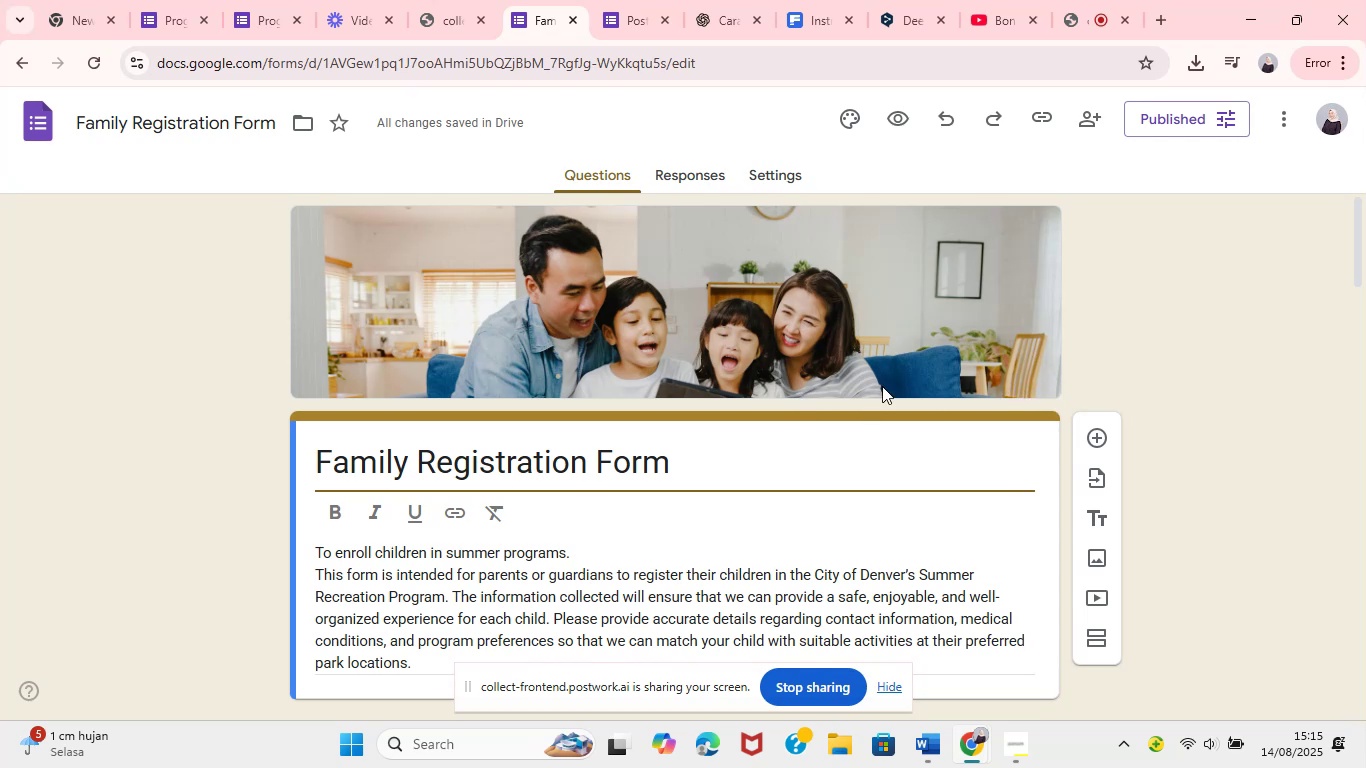 
left_click_drag(start_coordinate=[1365, 214], to_coordinate=[1365, 350])
 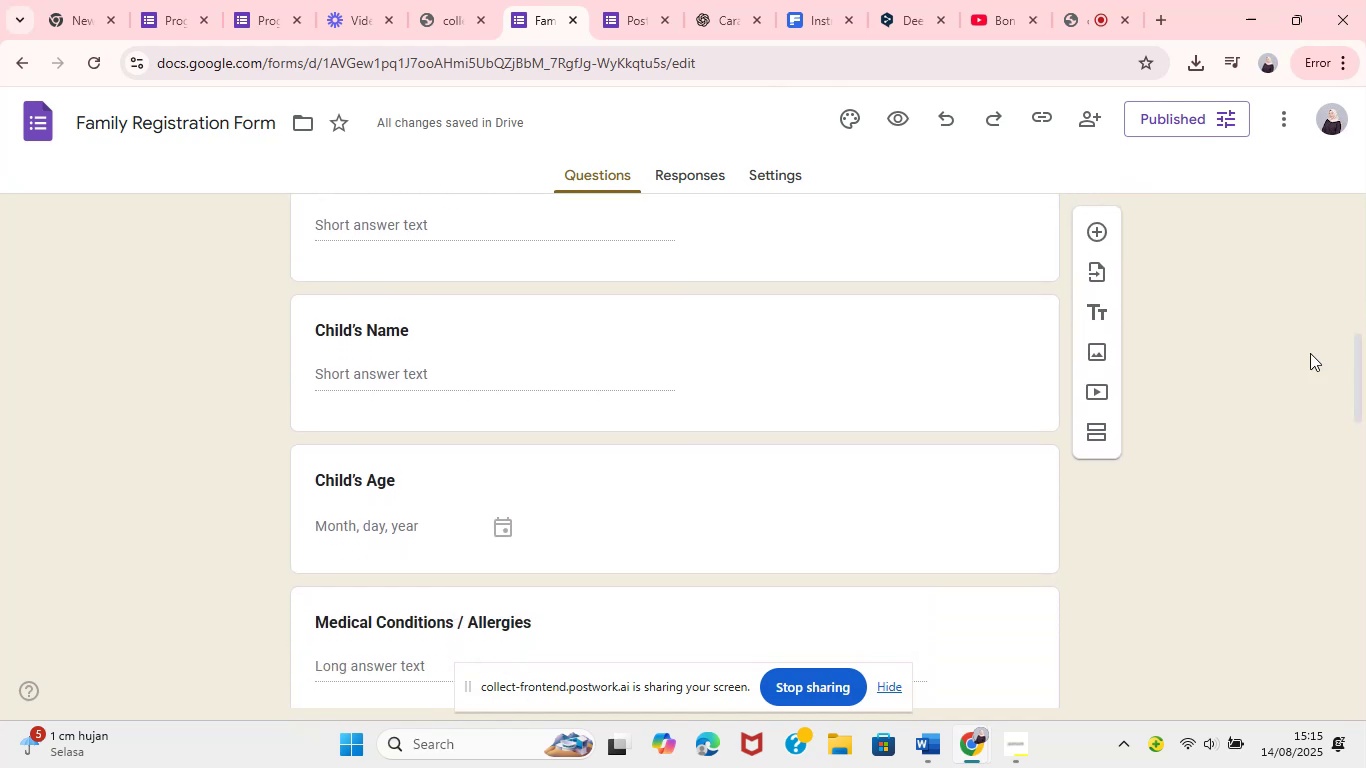 
left_click([462, 384])
 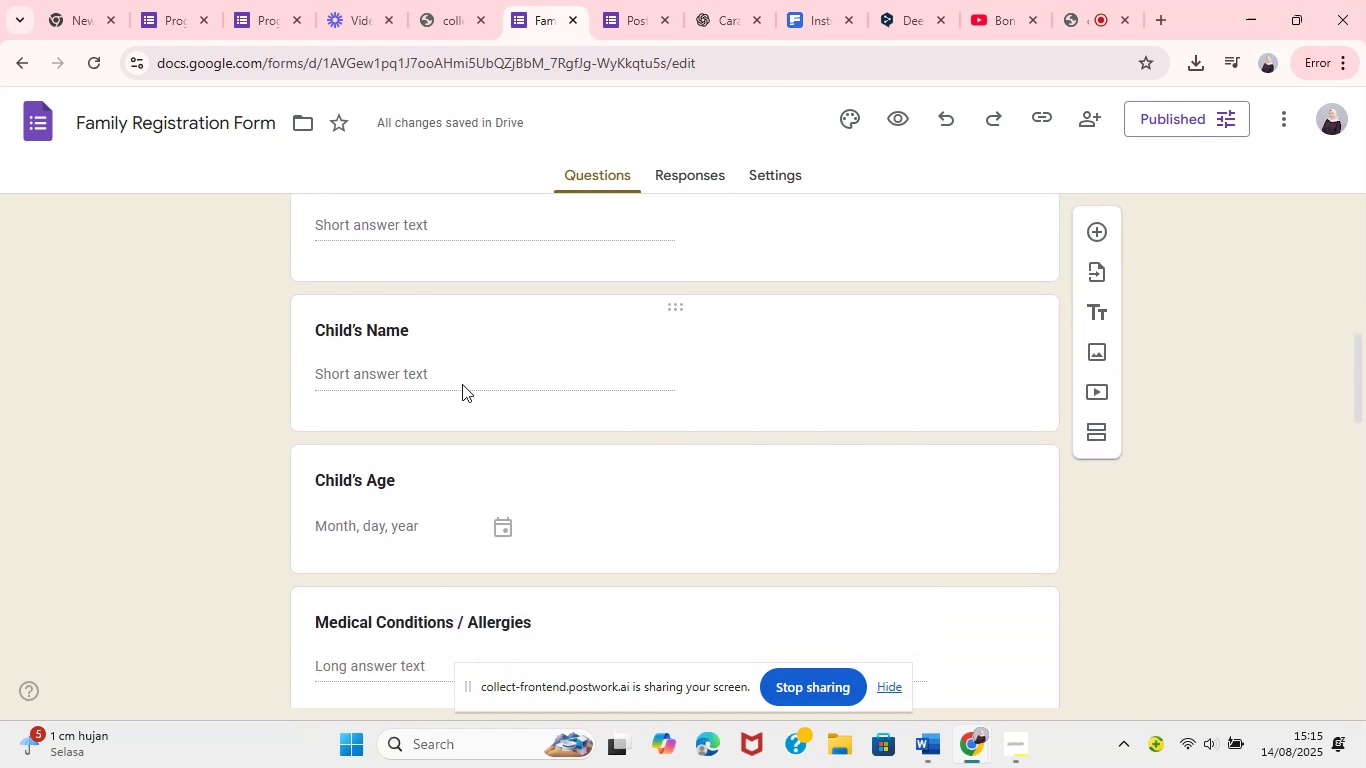 
mouse_move([589, 380])
 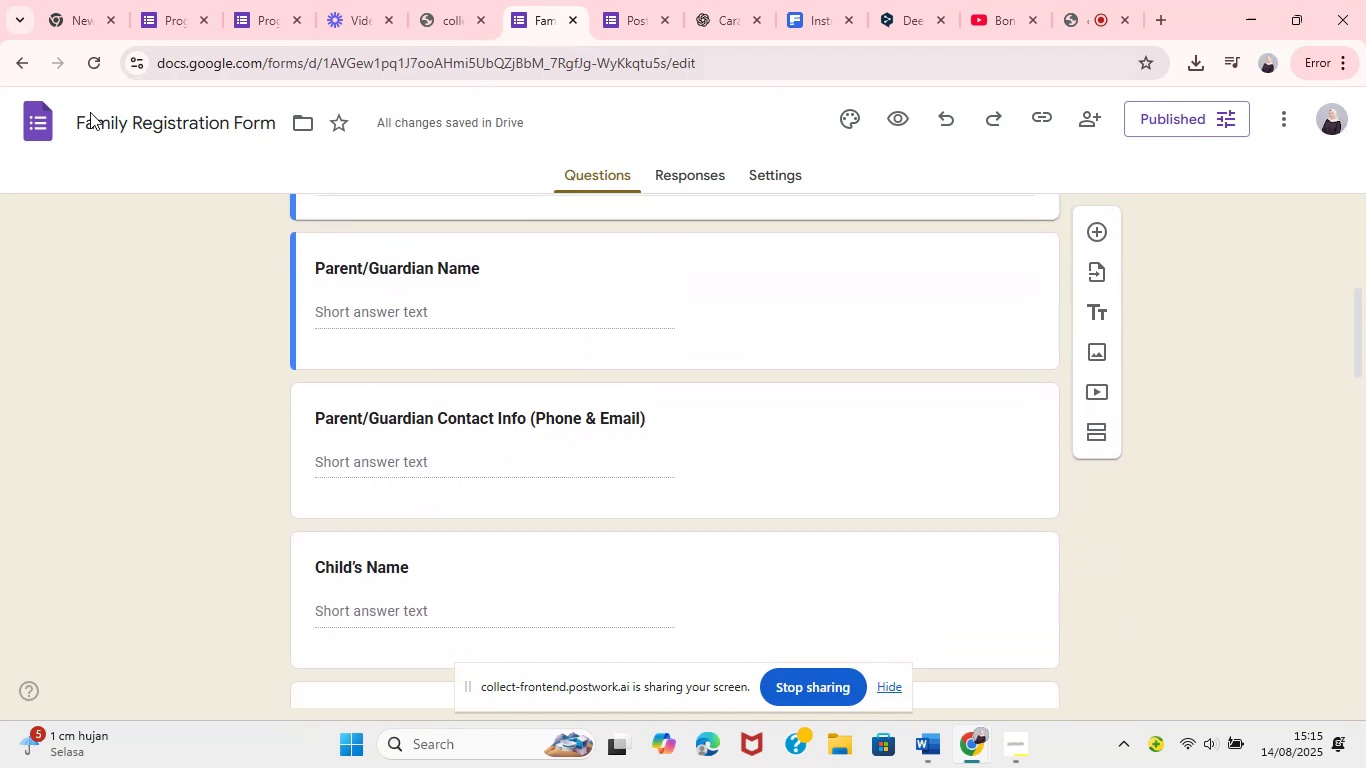 
left_click([11, 70])
 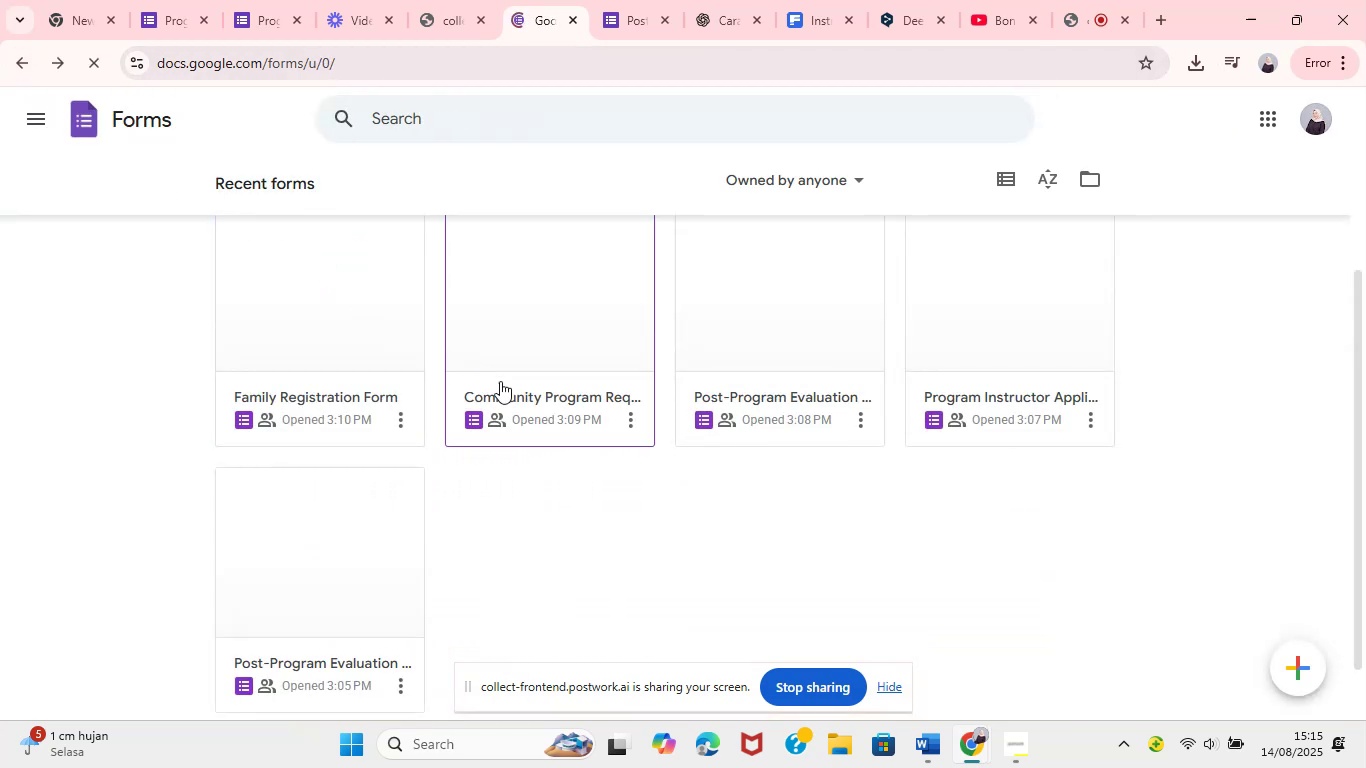 
wait(8.55)
 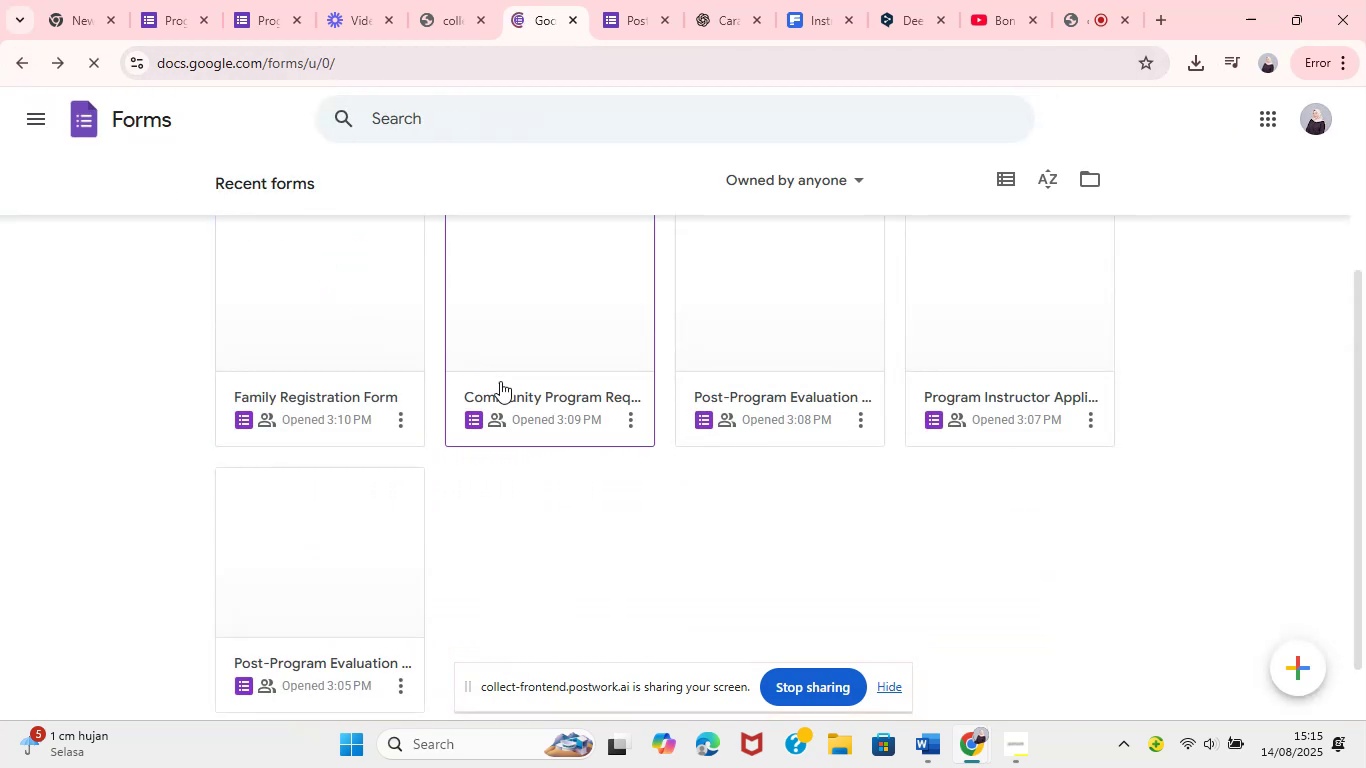 
left_click([614, 535])
 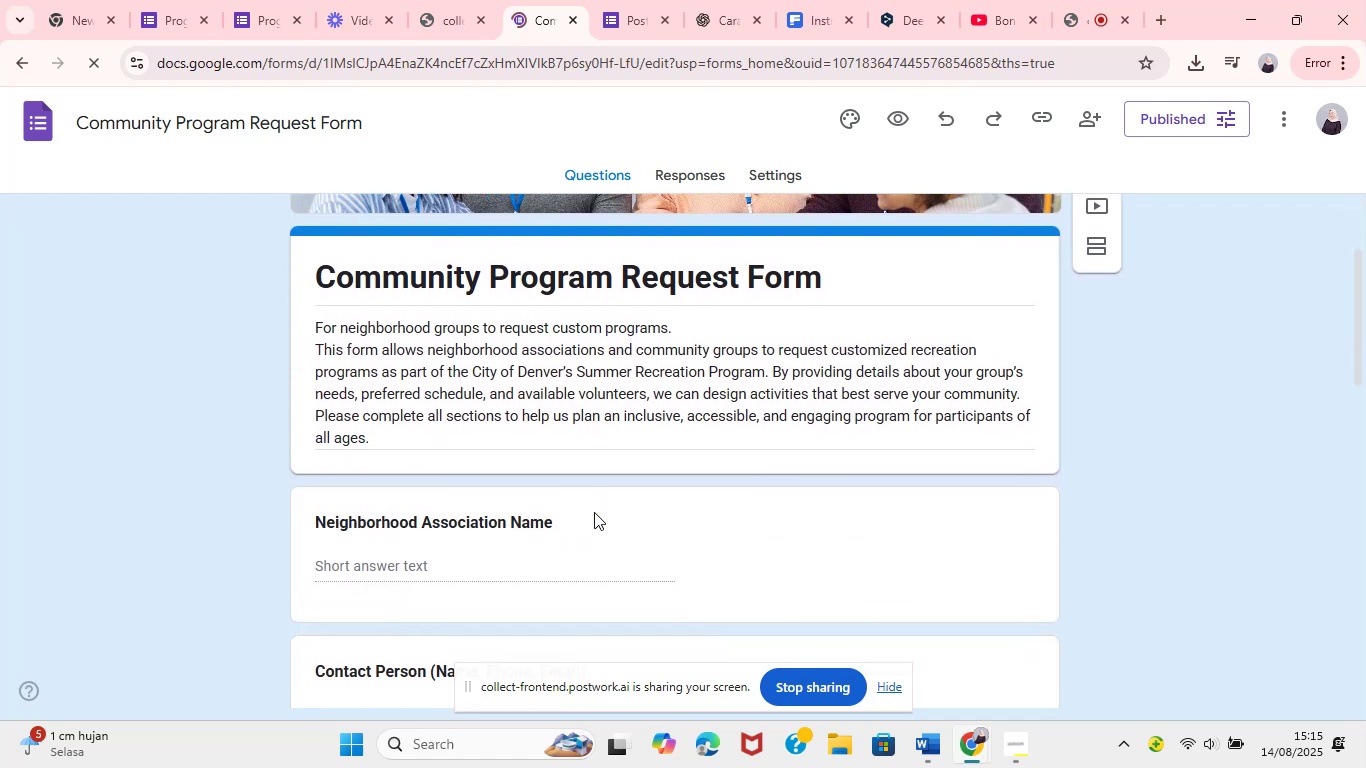 
wait(11.12)
 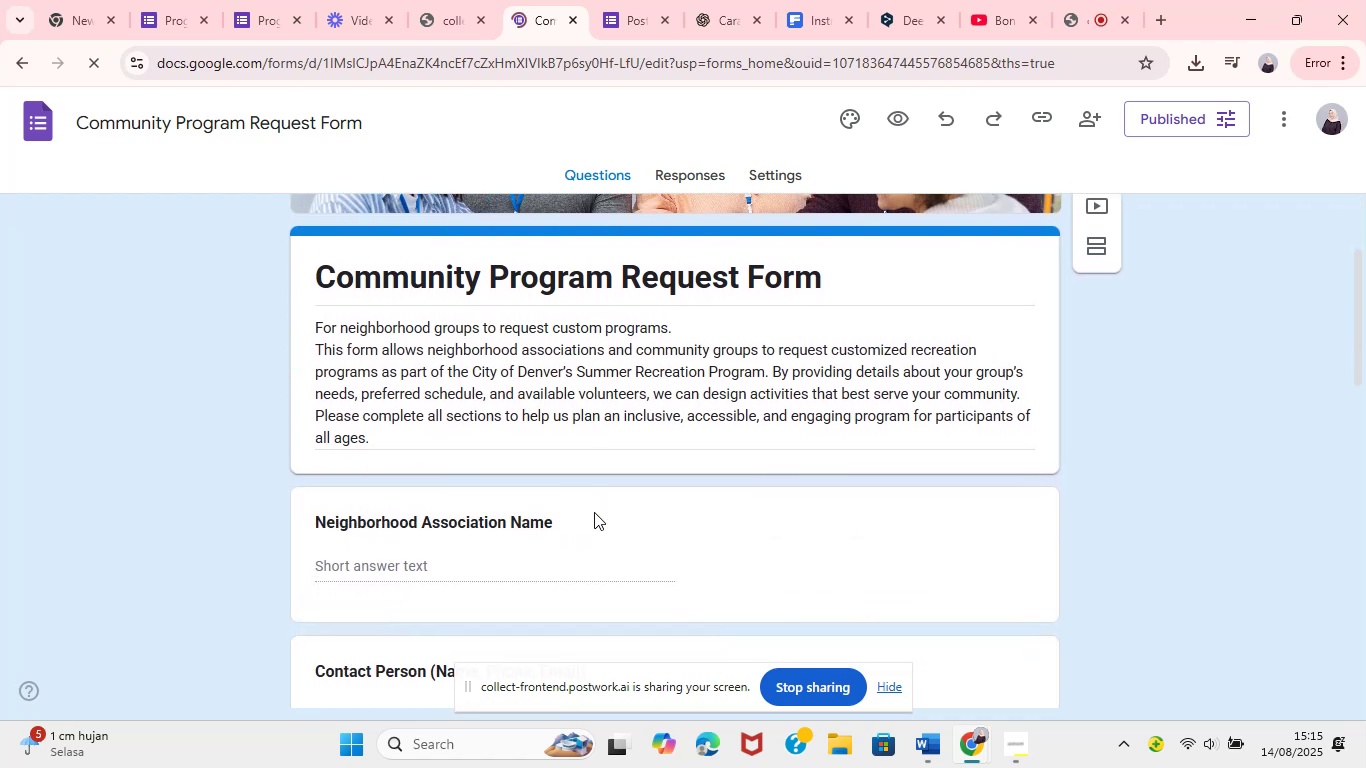 
scroll: coordinate [741, 518], scroll_direction: down, amount: 110.0
 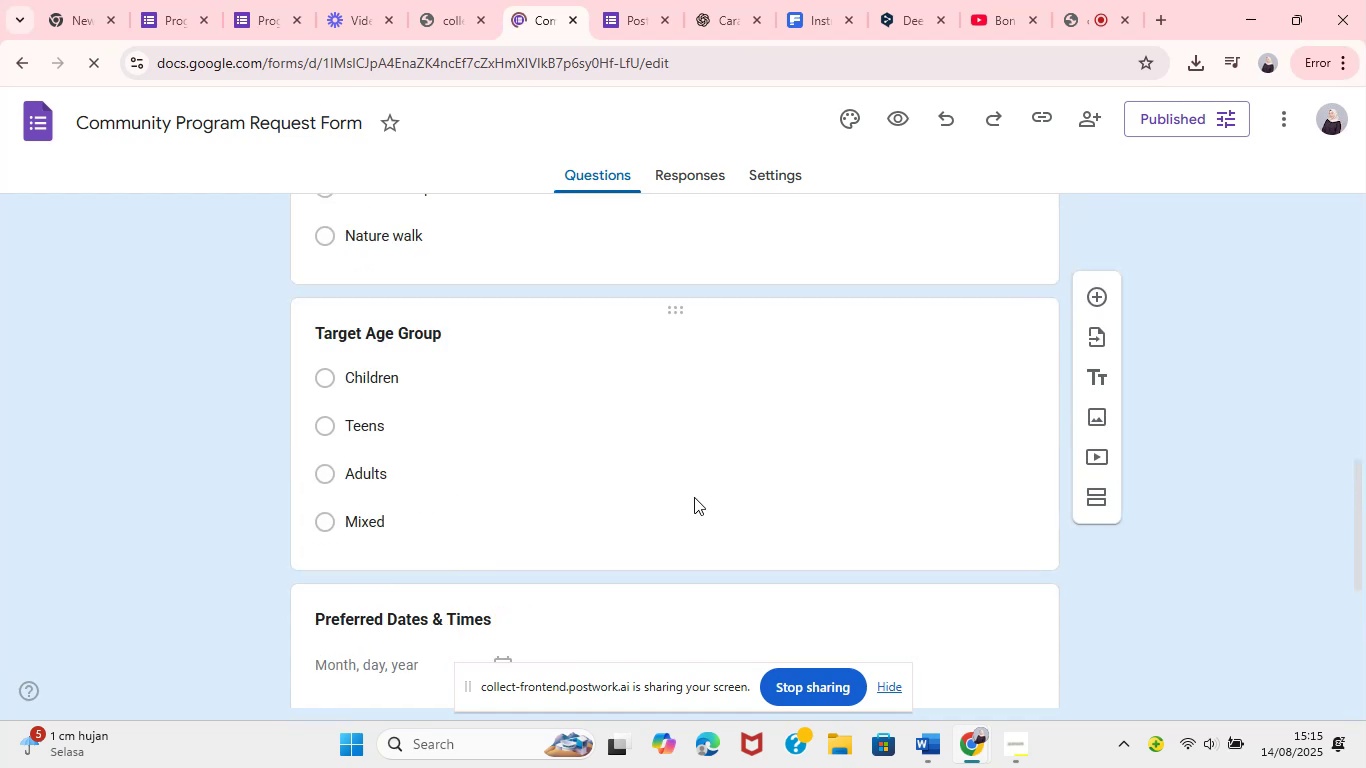 
wait(7.51)
 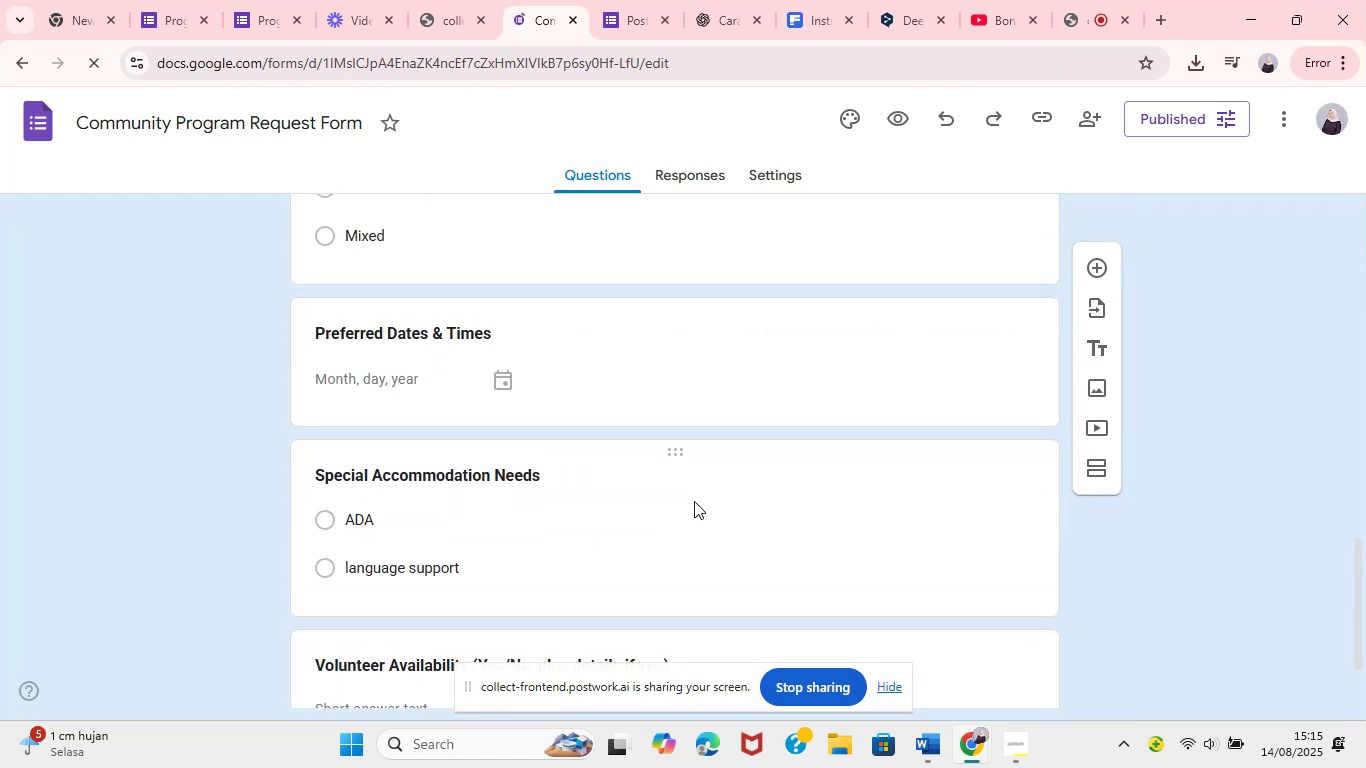 
scroll: coordinate [710, 494], scroll_direction: up, amount: 6.0
 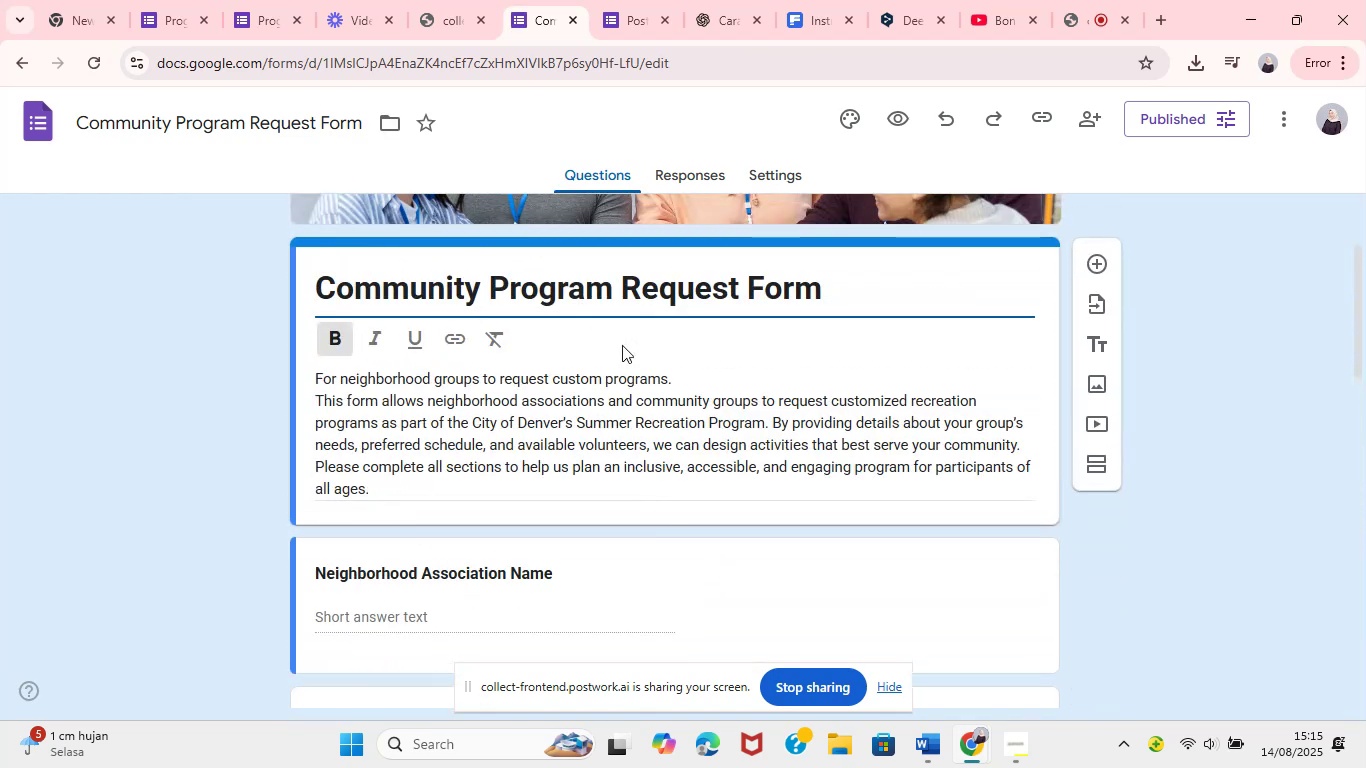 
left_click([26, 61])
 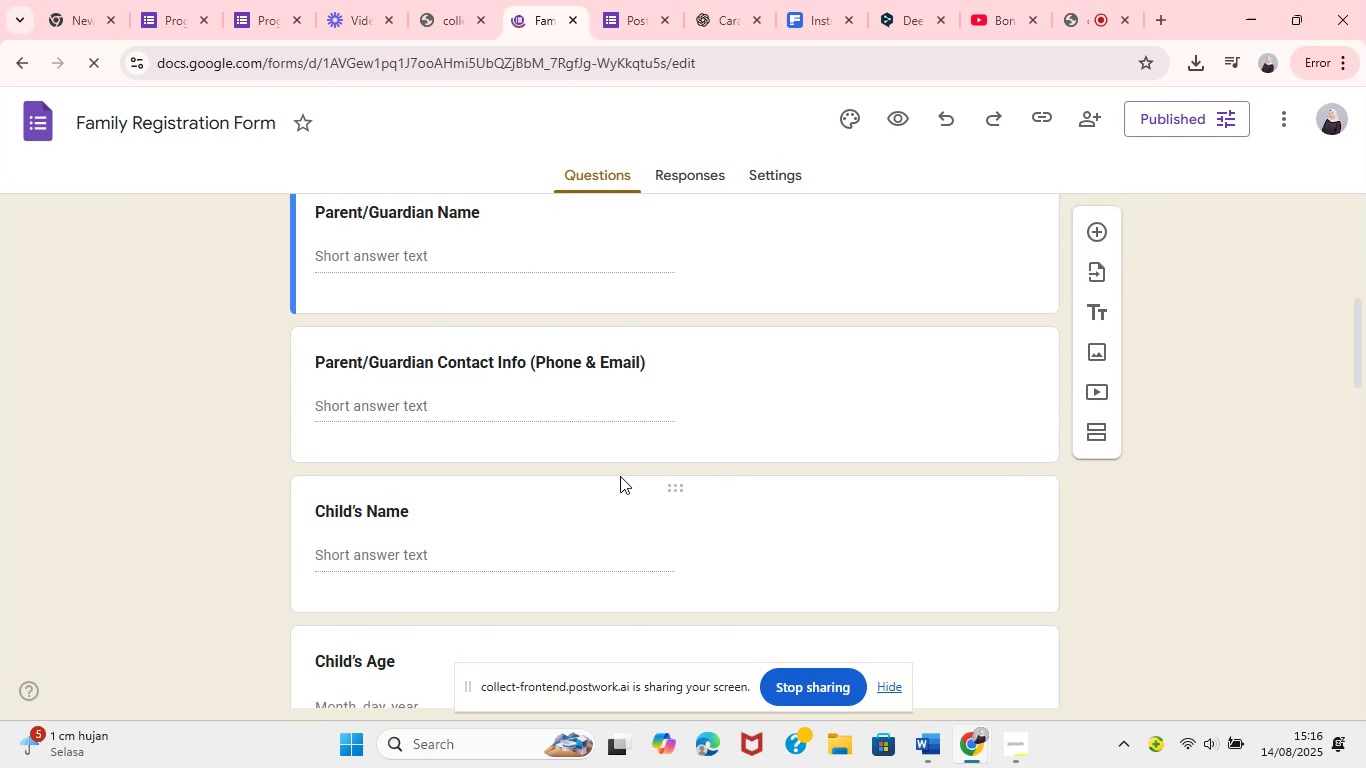 
wait(24.83)
 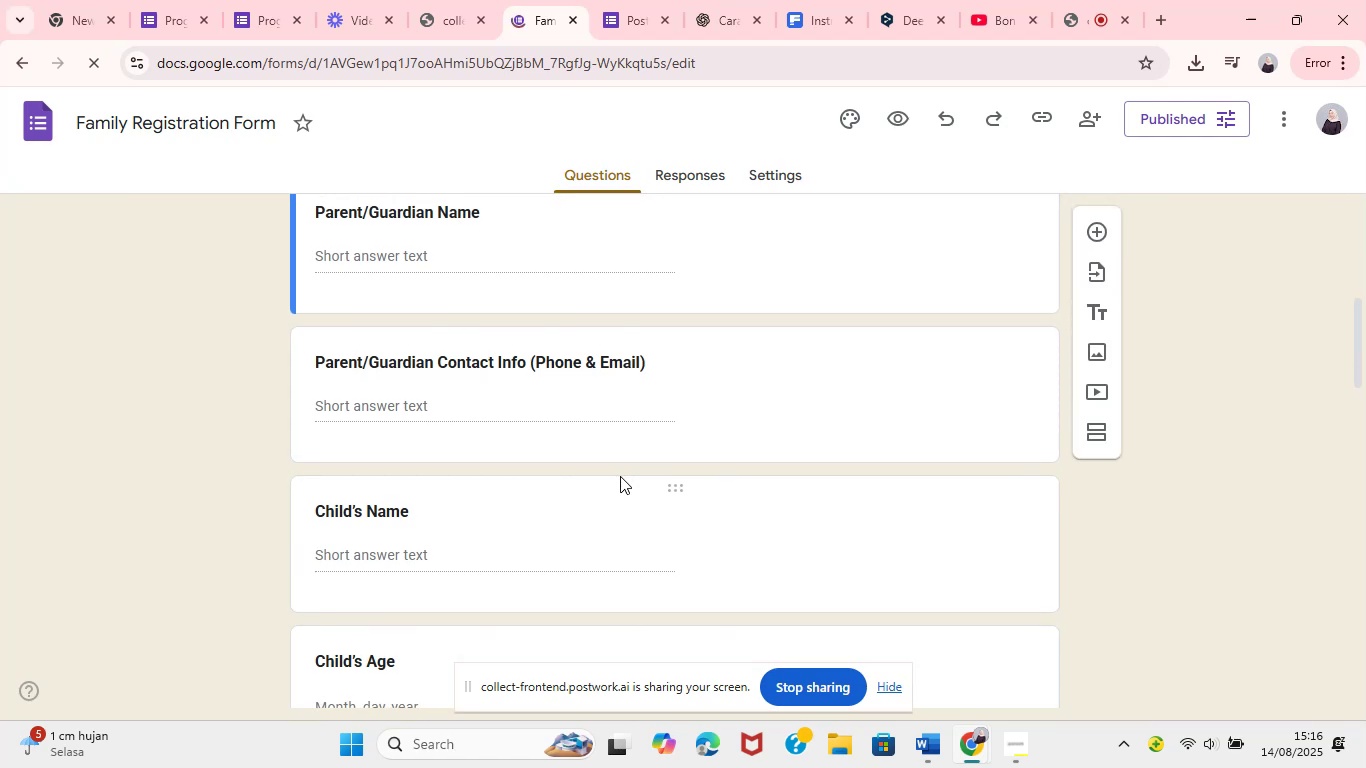 
scroll: coordinate [603, 610], scroll_direction: none, amount: 0.0
 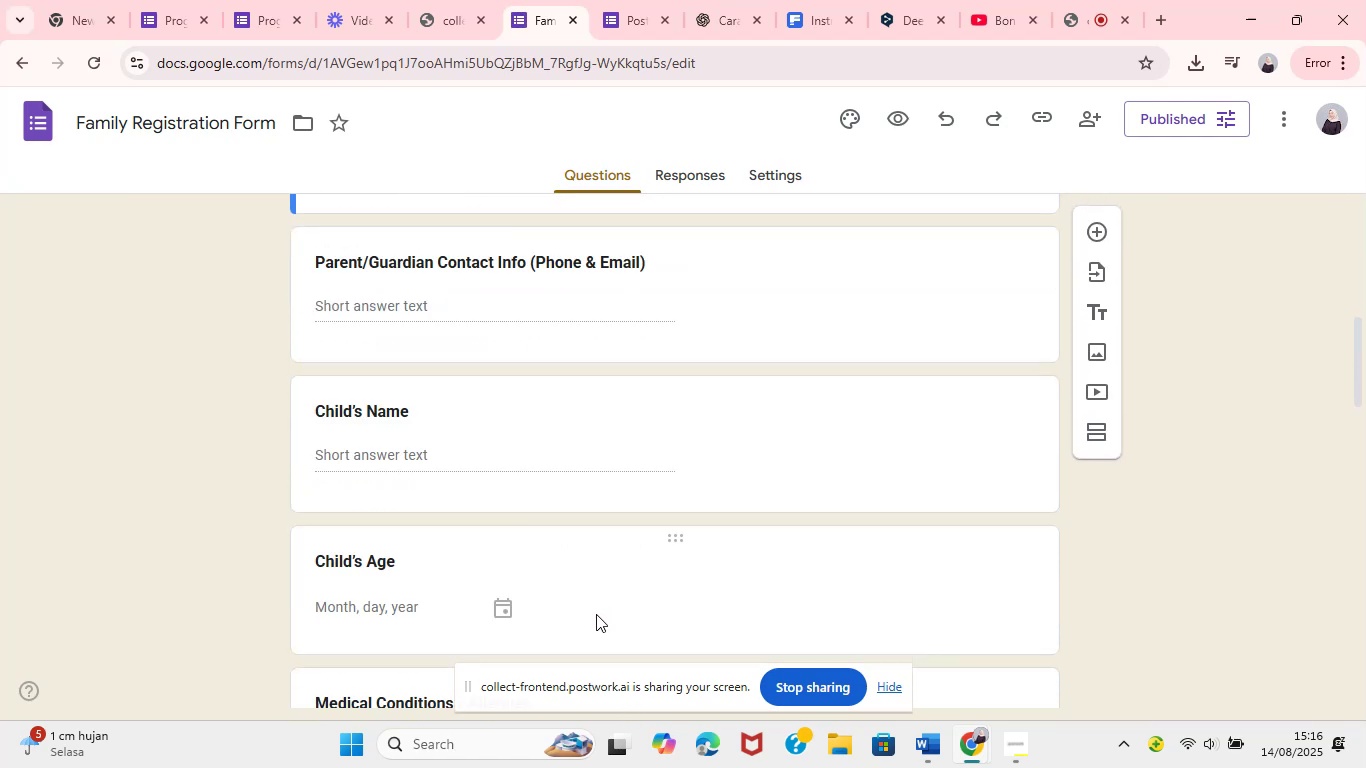 
scroll: coordinate [586, 622], scroll_direction: up, amount: 6.0
 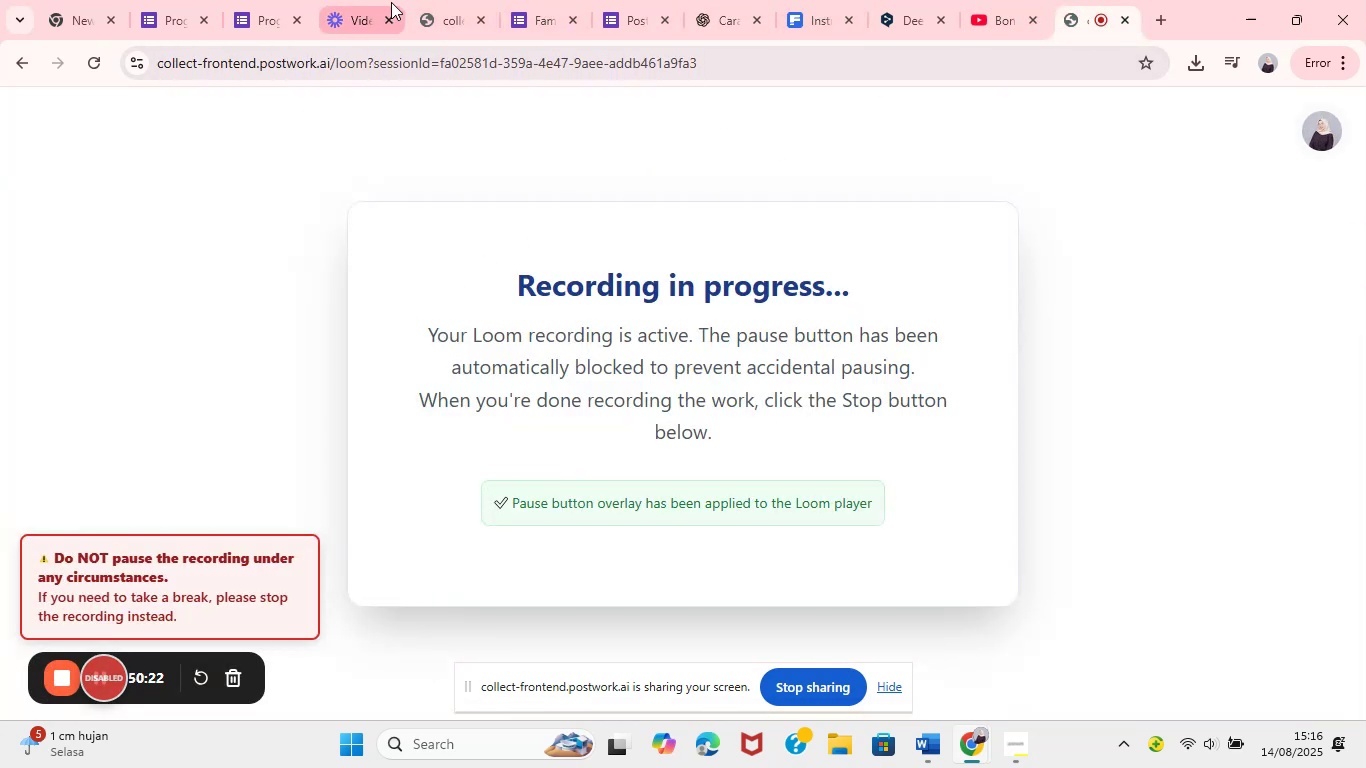 
wait(7.52)
 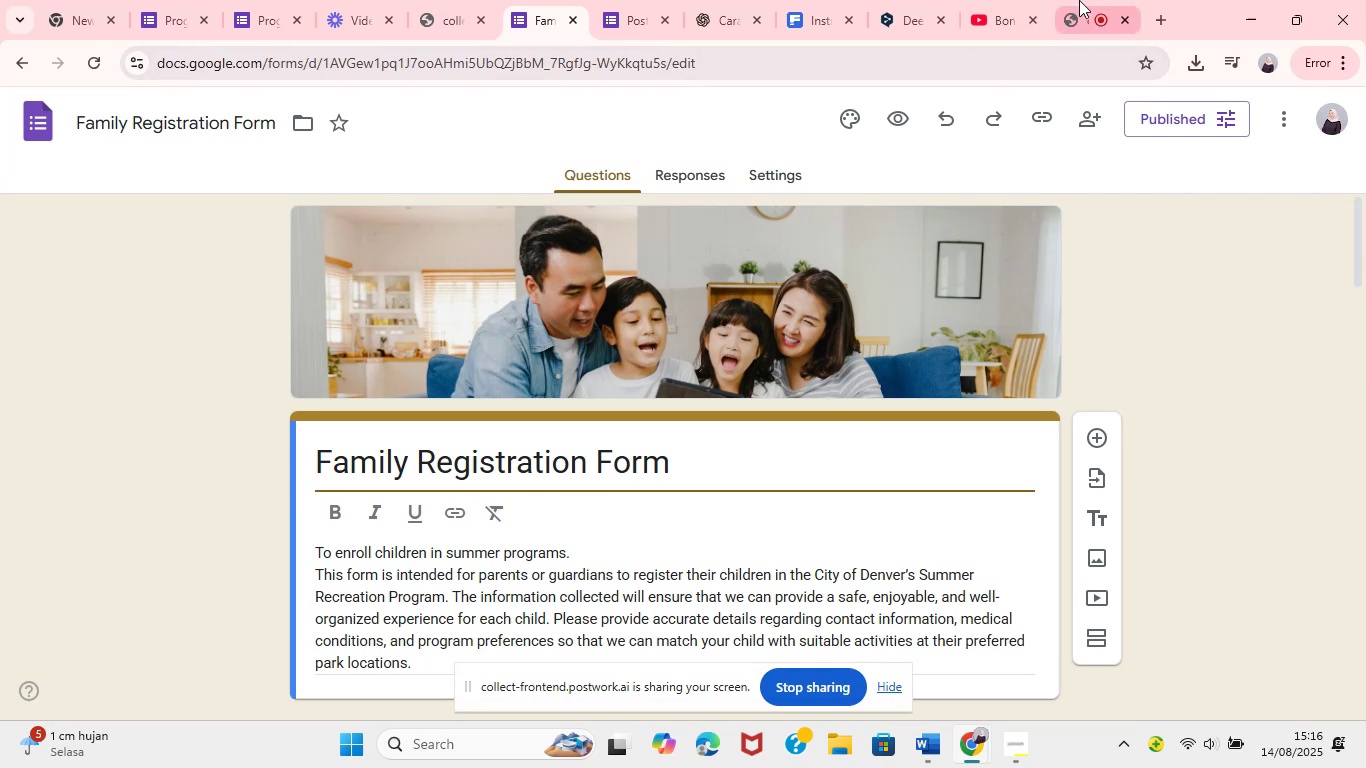 
left_click([533, 0])
 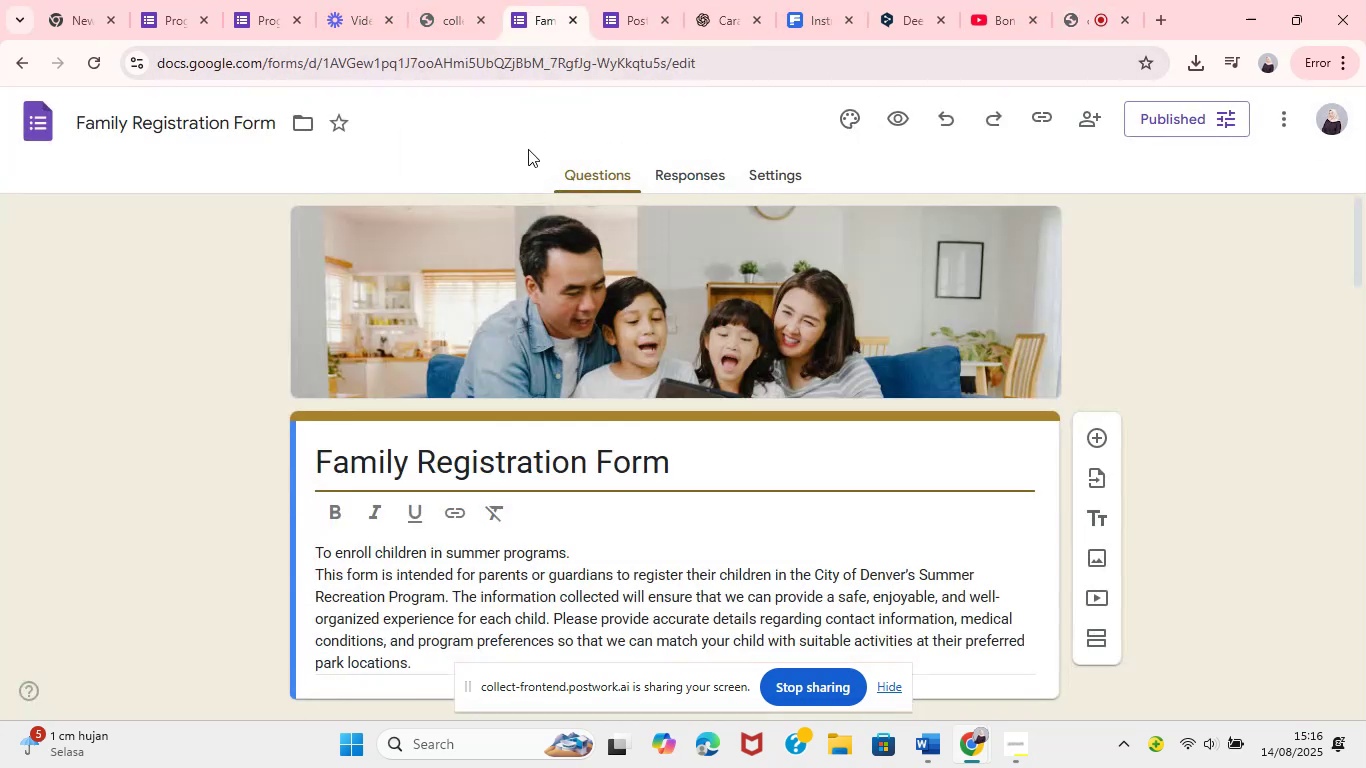 
scroll: coordinate [695, 450], scroll_direction: none, amount: 0.0
 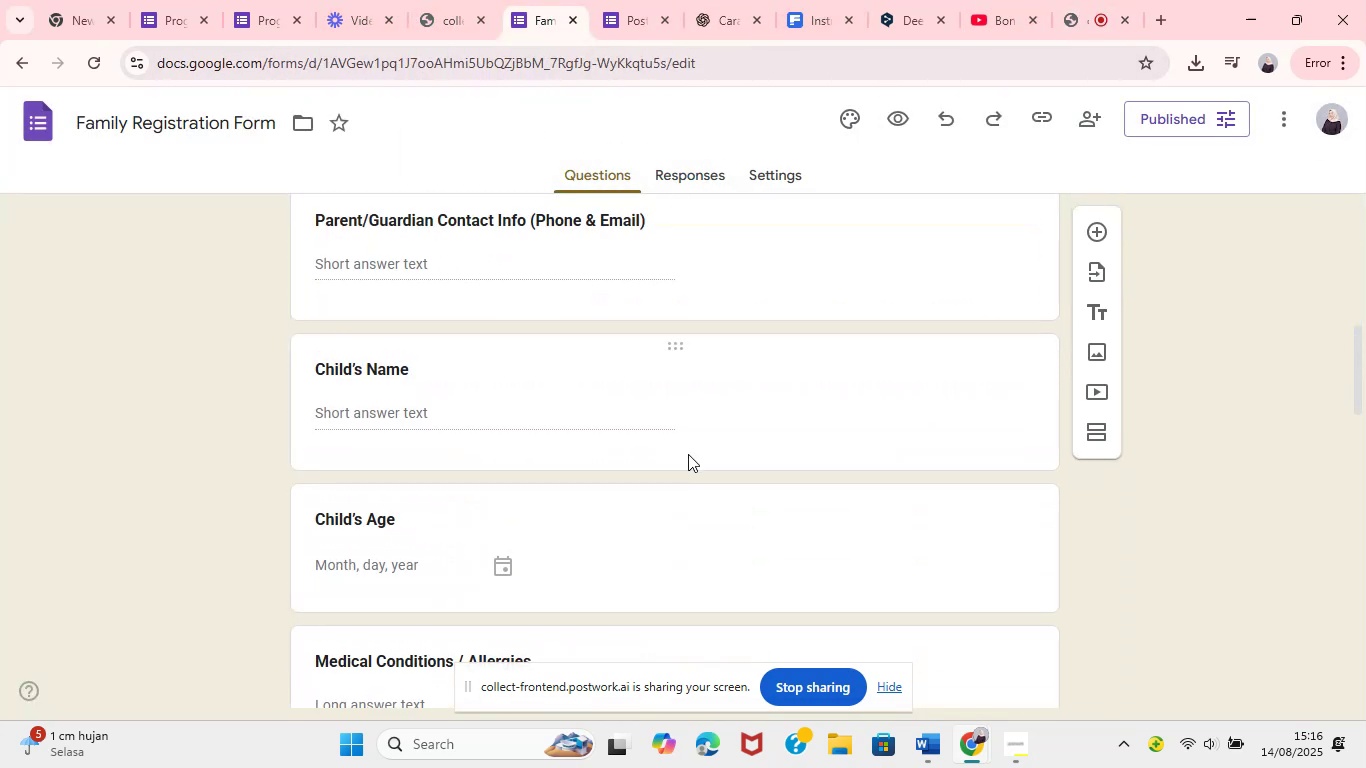 
scroll: coordinate [687, 454], scroll_direction: up, amount: 22.0
 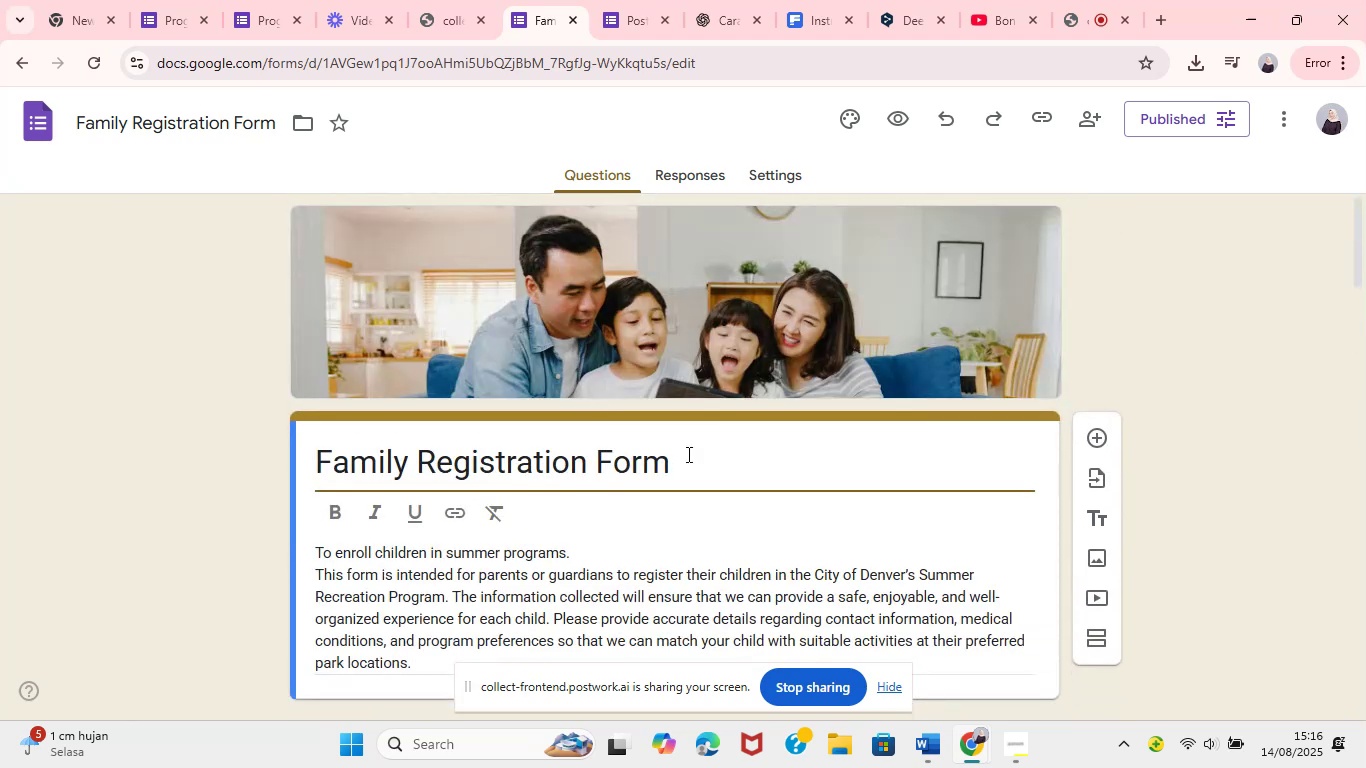 
scroll: coordinate [686, 454], scroll_direction: none, amount: 0.0
 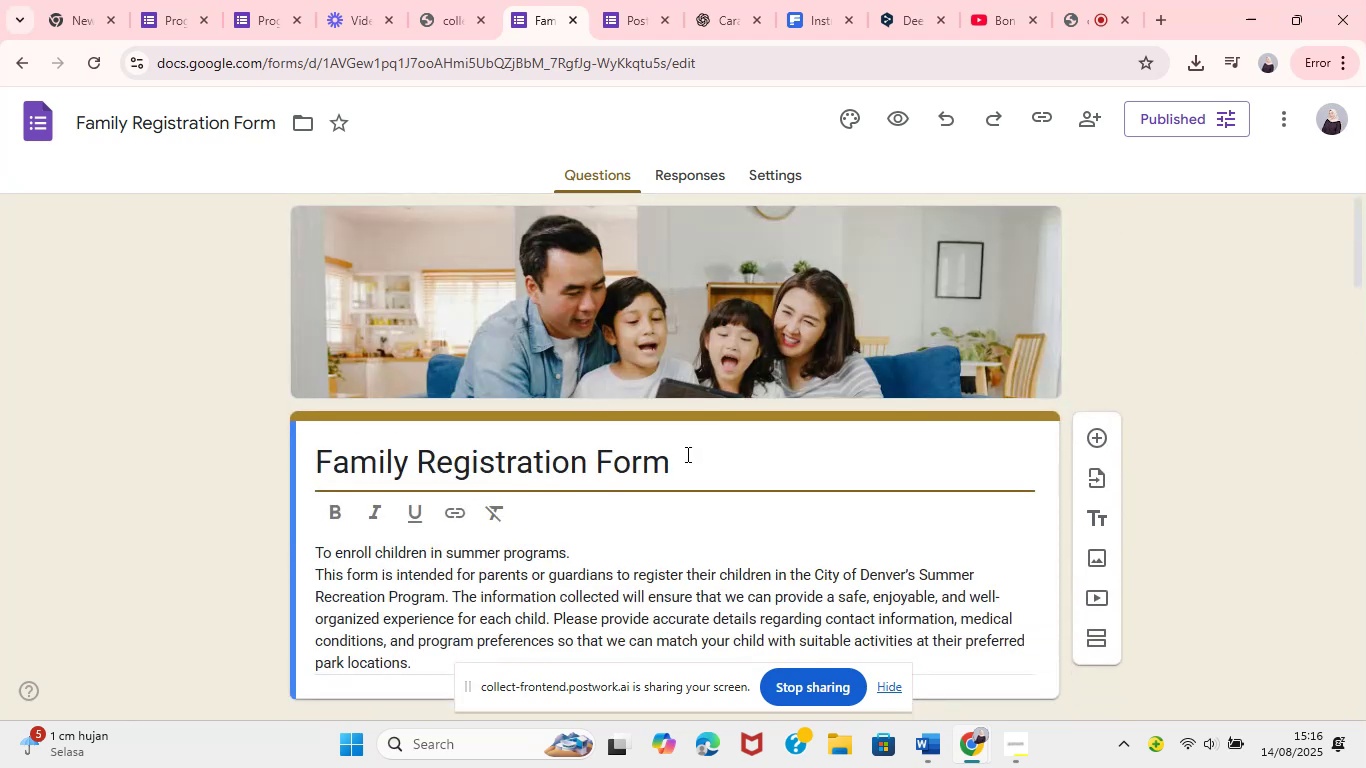 
scroll: coordinate [678, 463], scroll_direction: down, amount: 104.0
 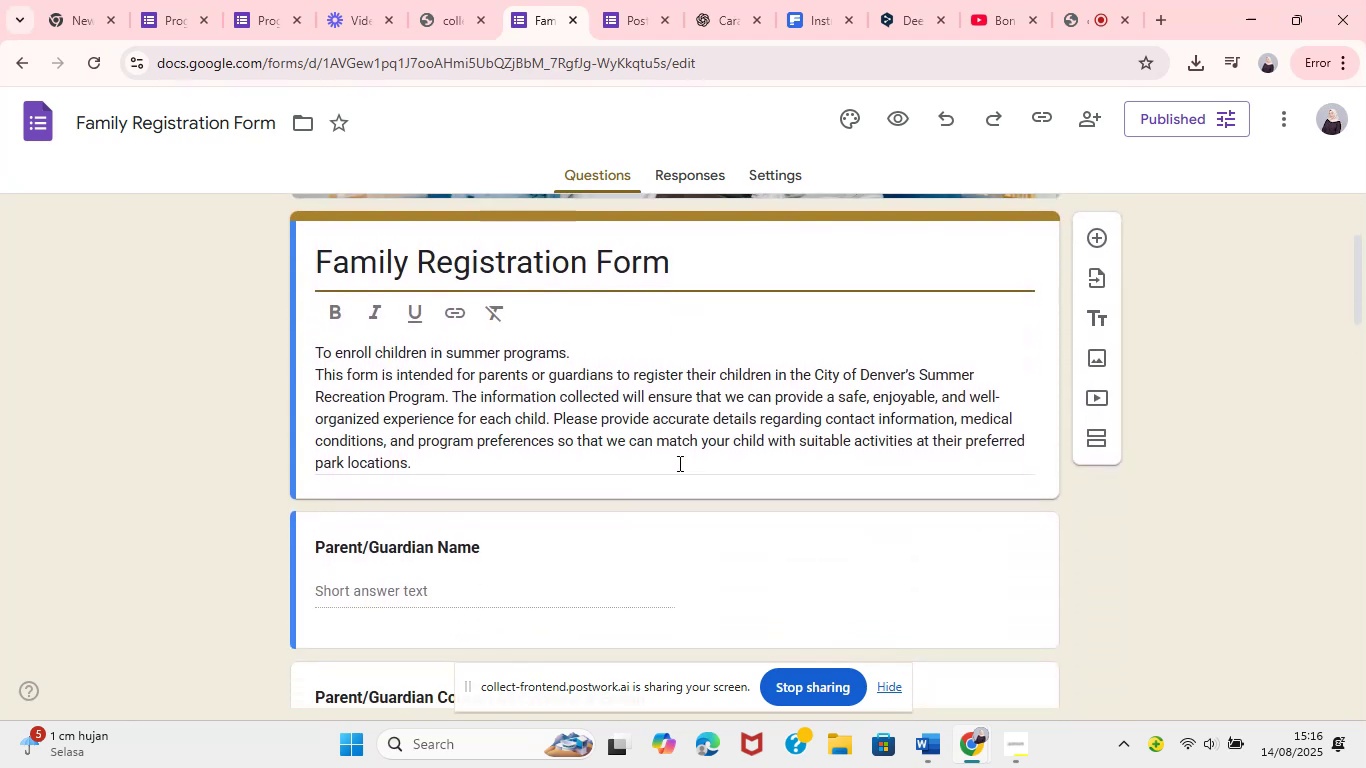 
scroll: coordinate [678, 463], scroll_direction: none, amount: 0.0
 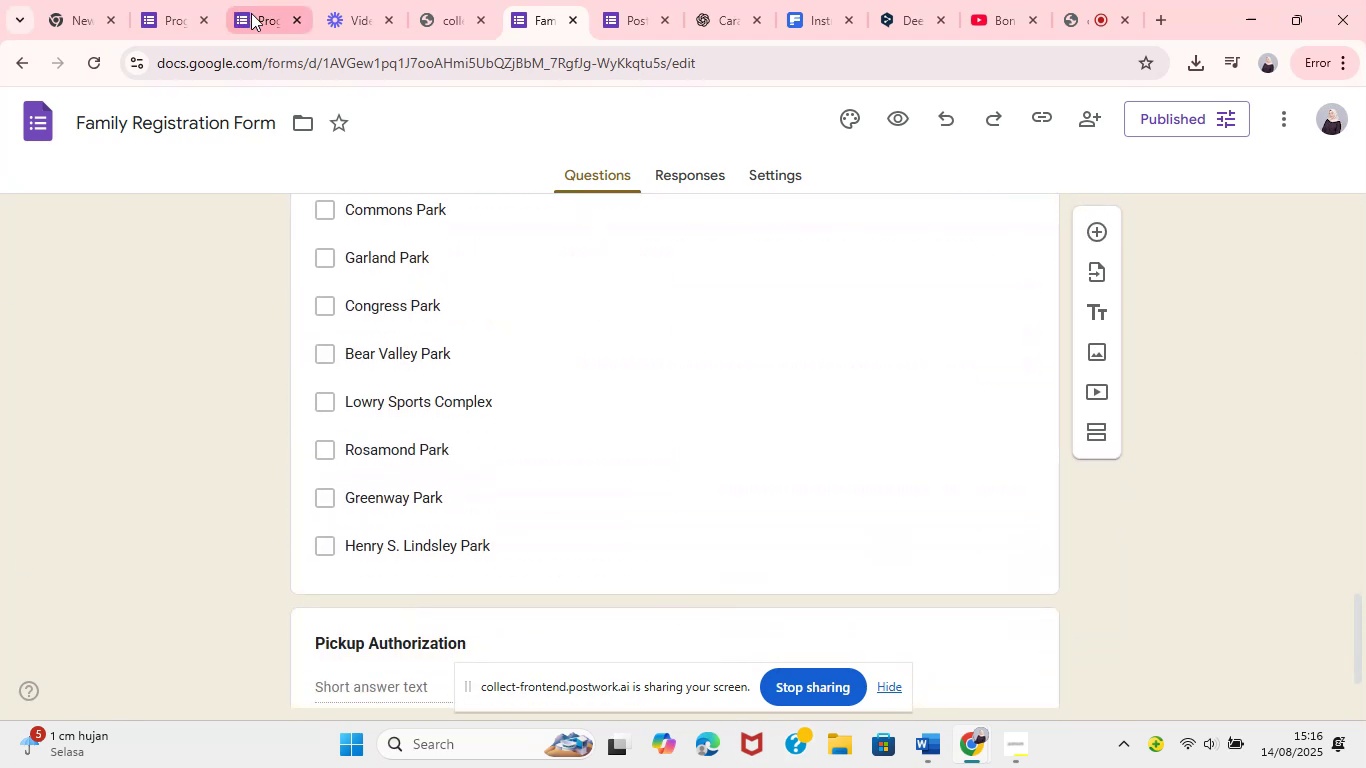 
left_click([21, 70])
 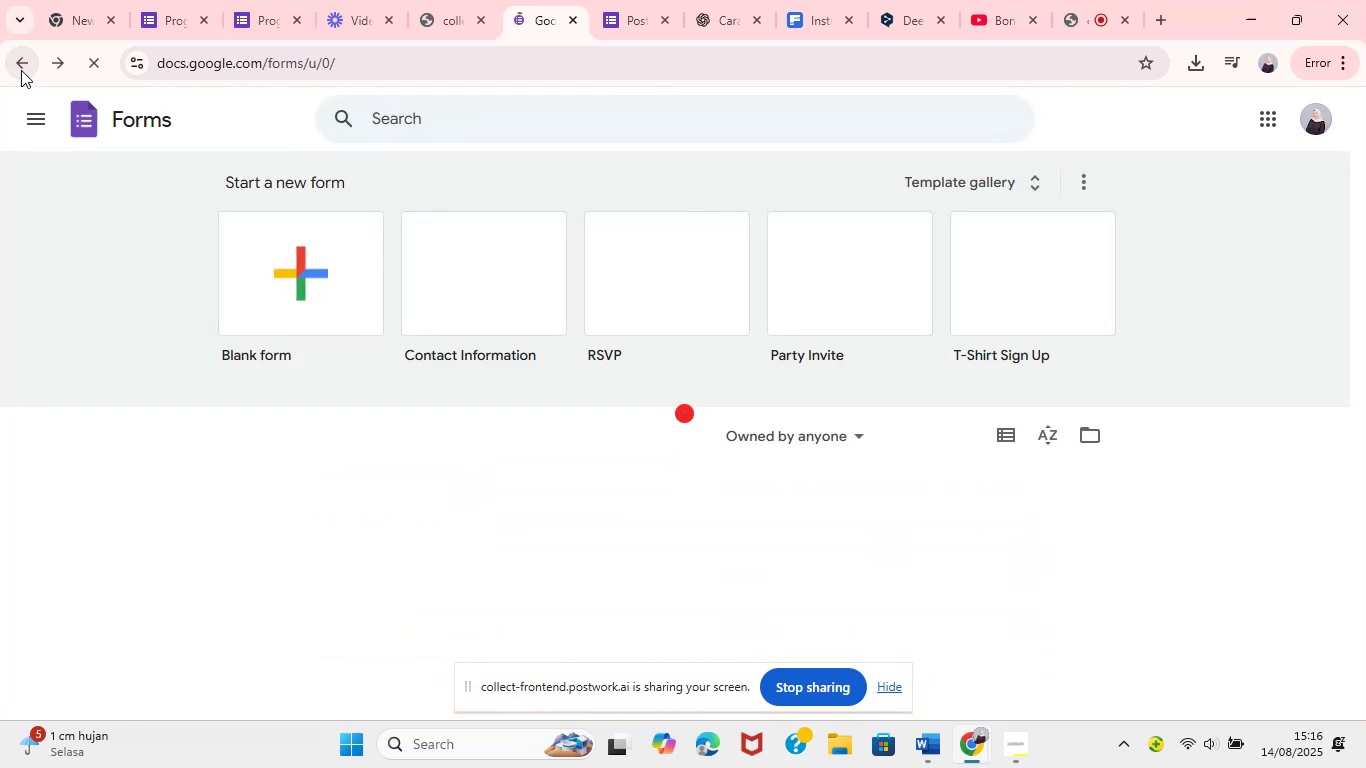 
wait(8.04)
 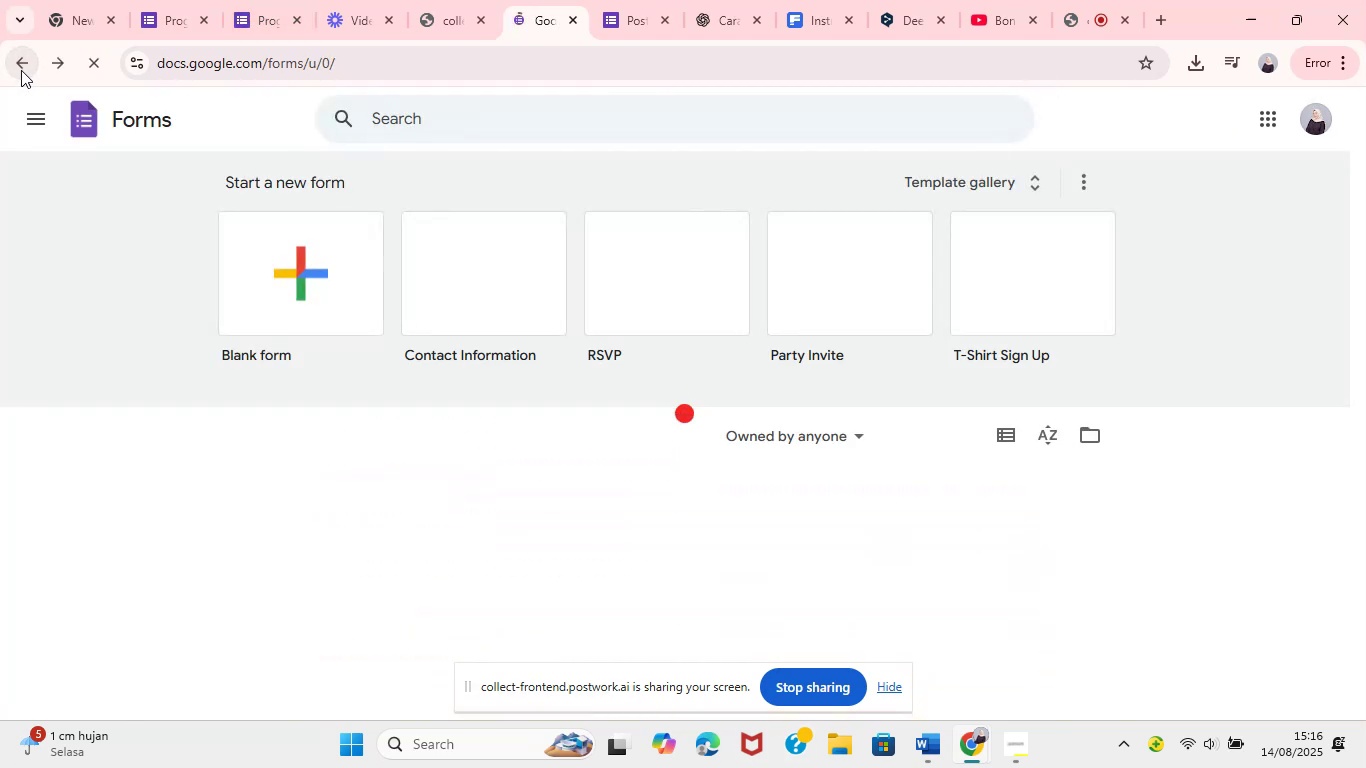 
left_click([778, 505])
 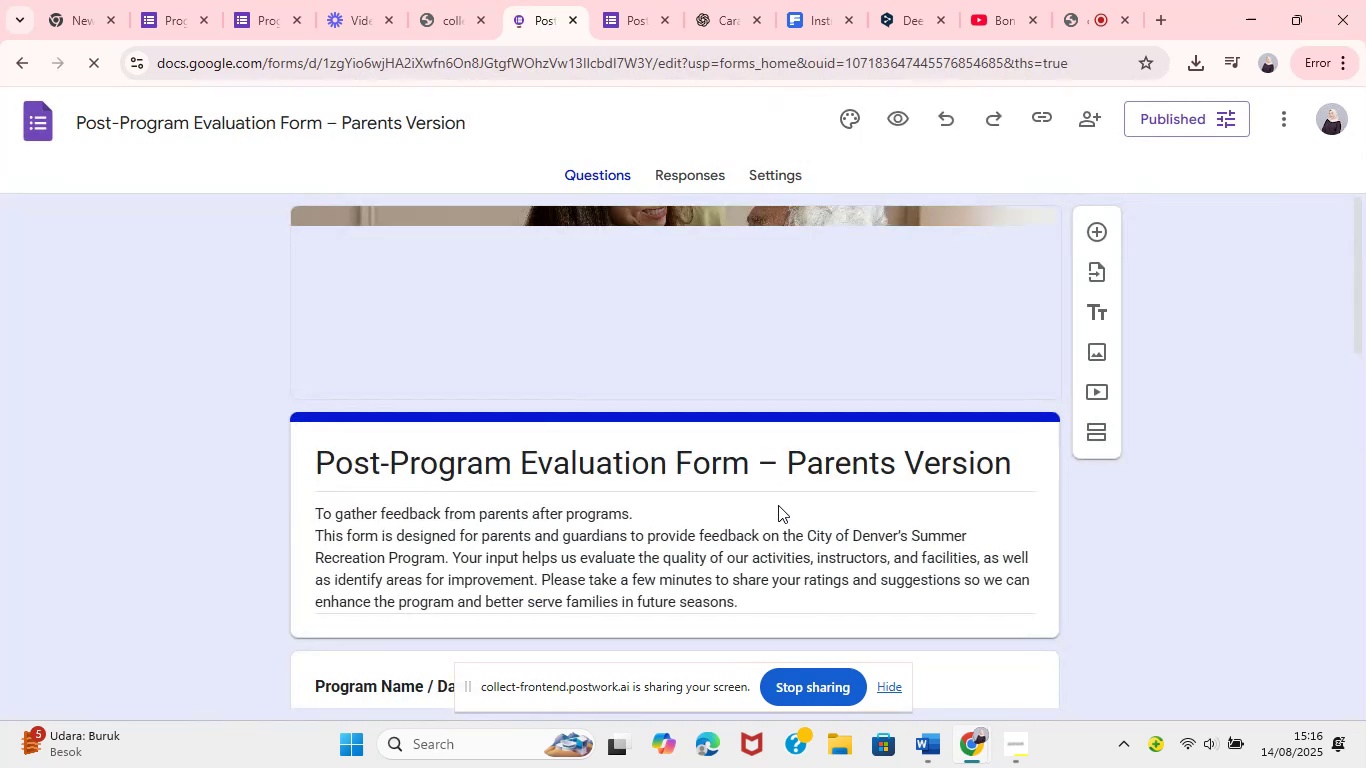 
wait(7.93)
 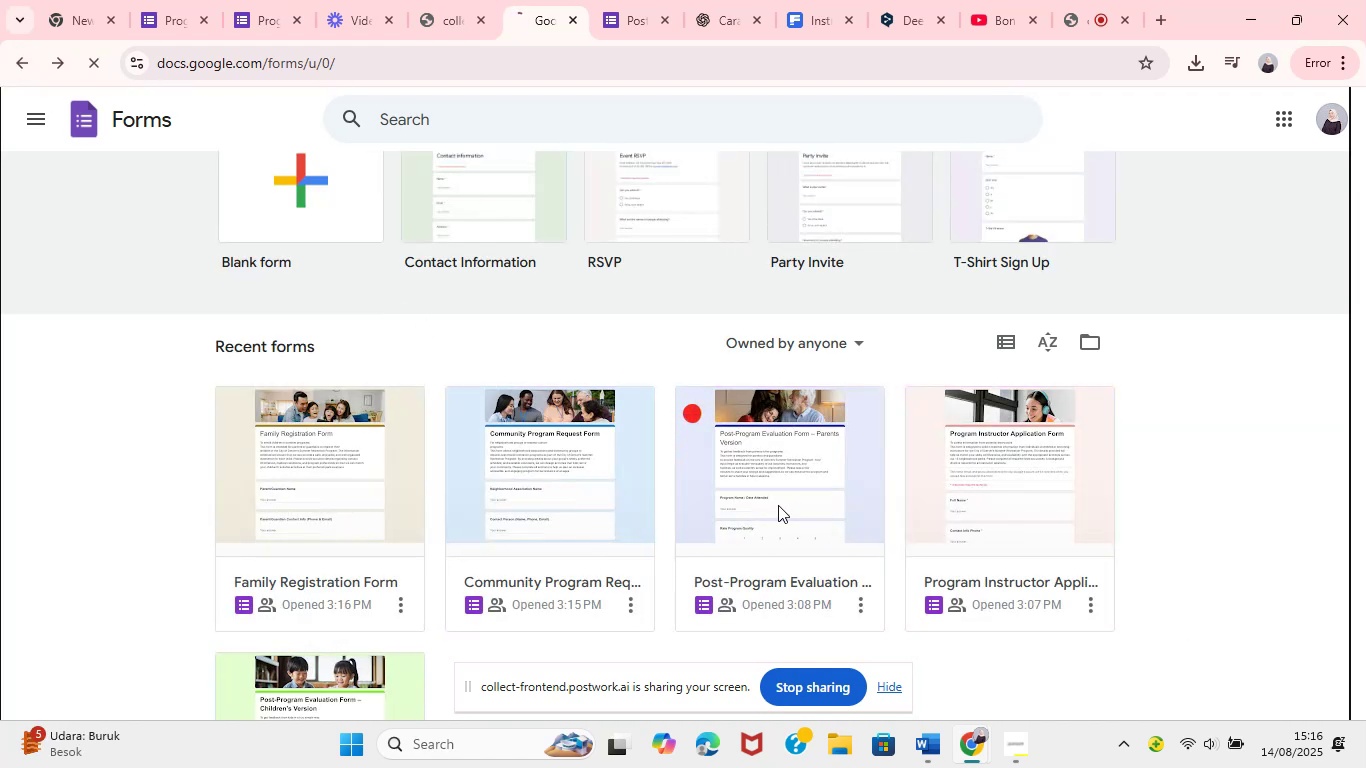 
left_click([638, 459])
 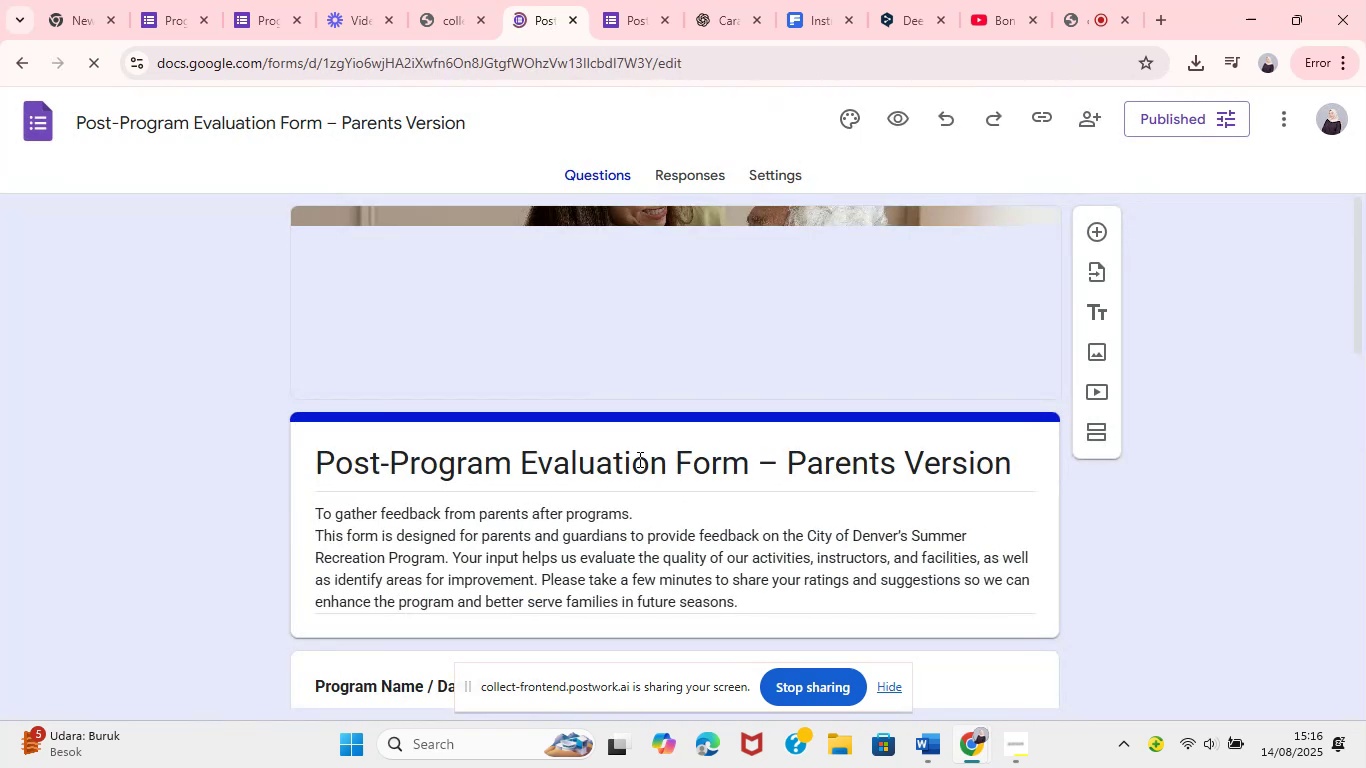 
key(Control+ControlLeft)
 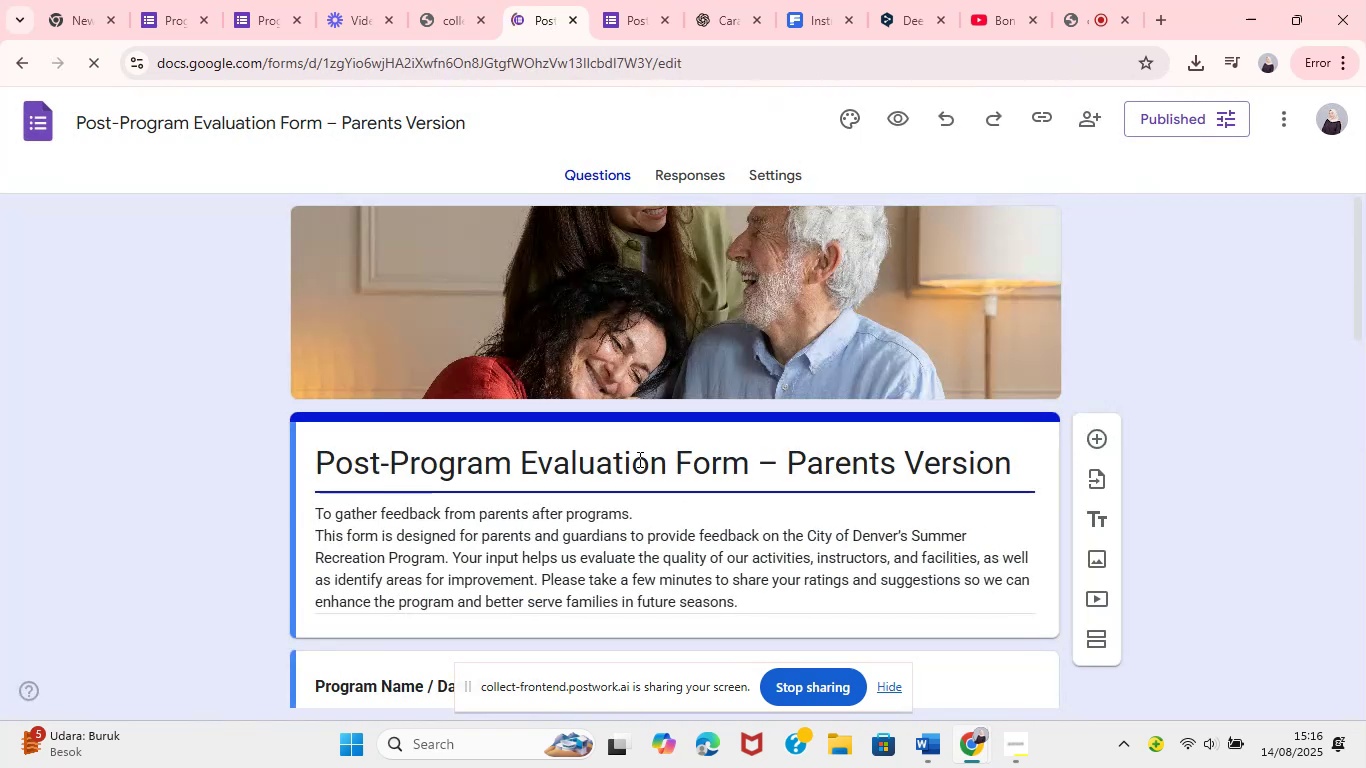 
key(Control+A)
 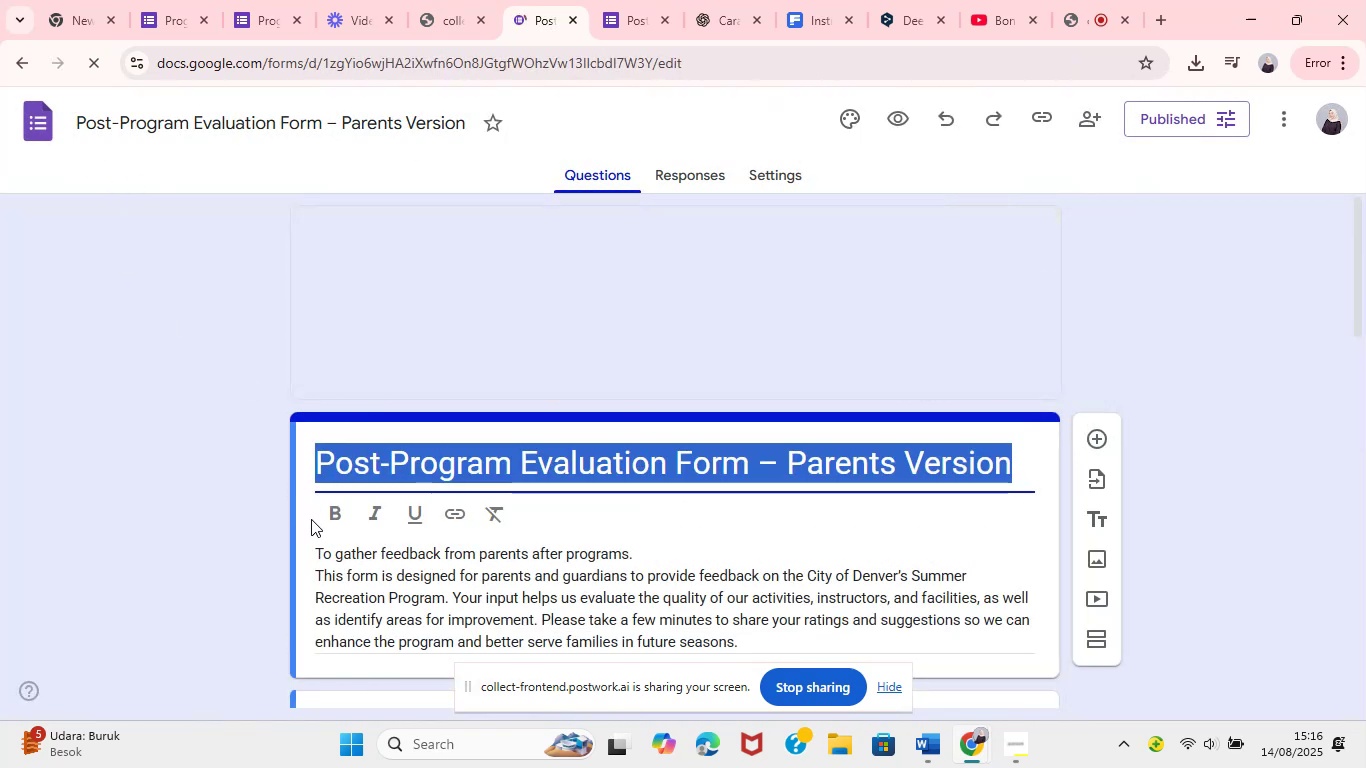 
left_click([330, 517])
 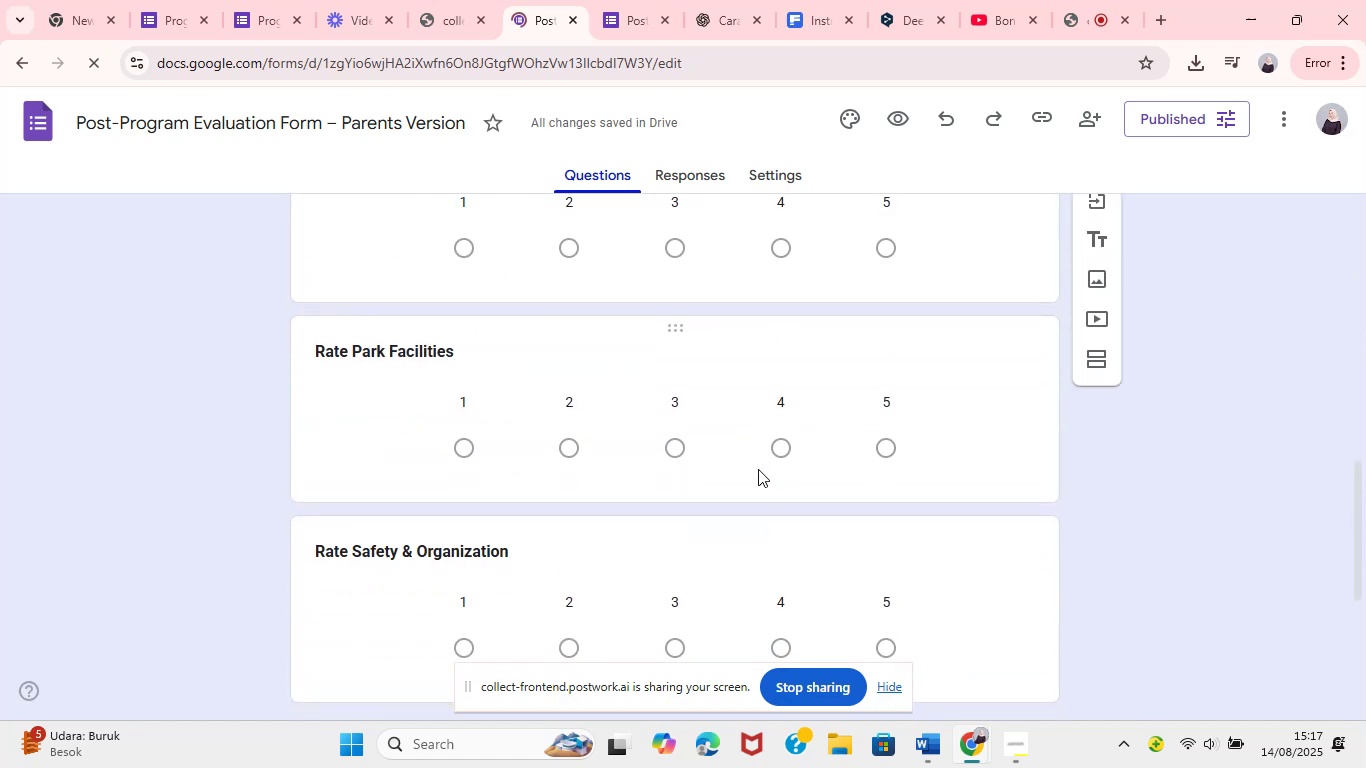 
wait(9.19)
 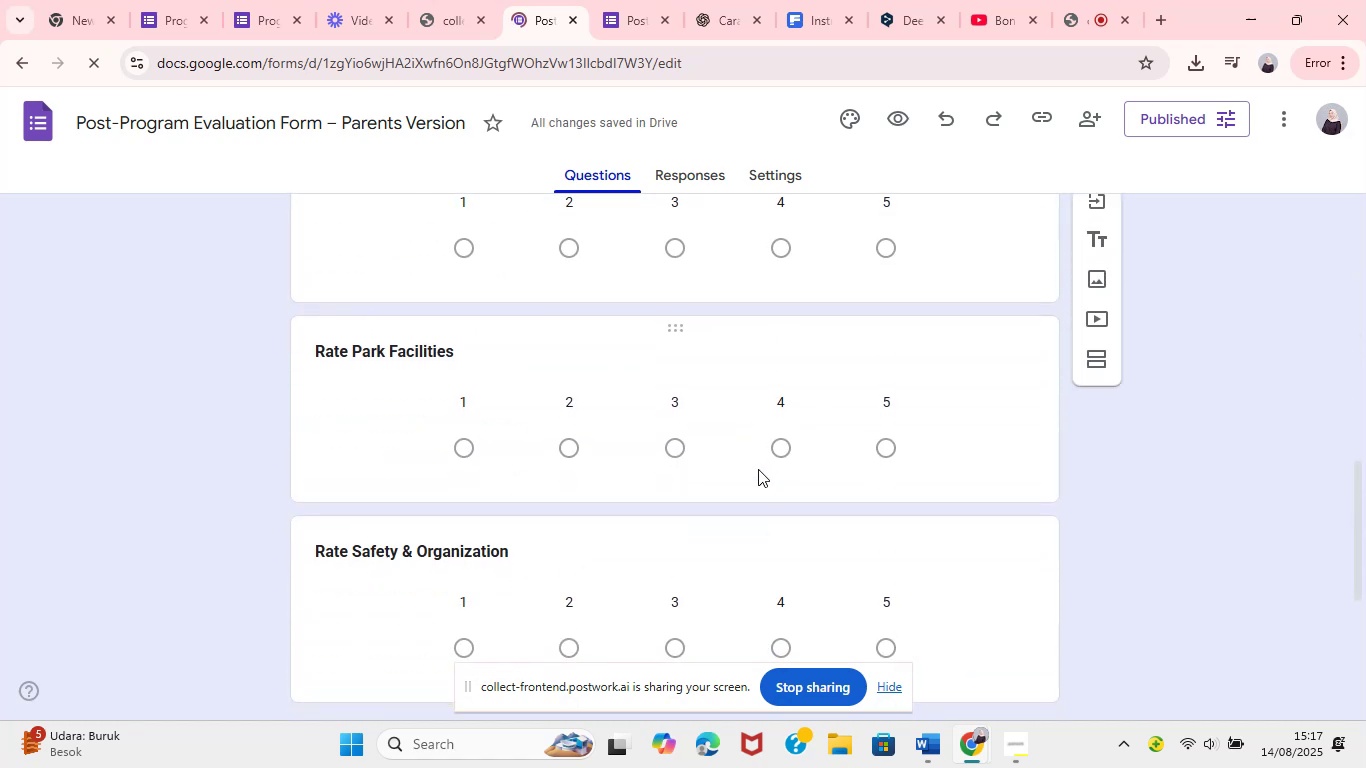 
left_click([168, 367])
 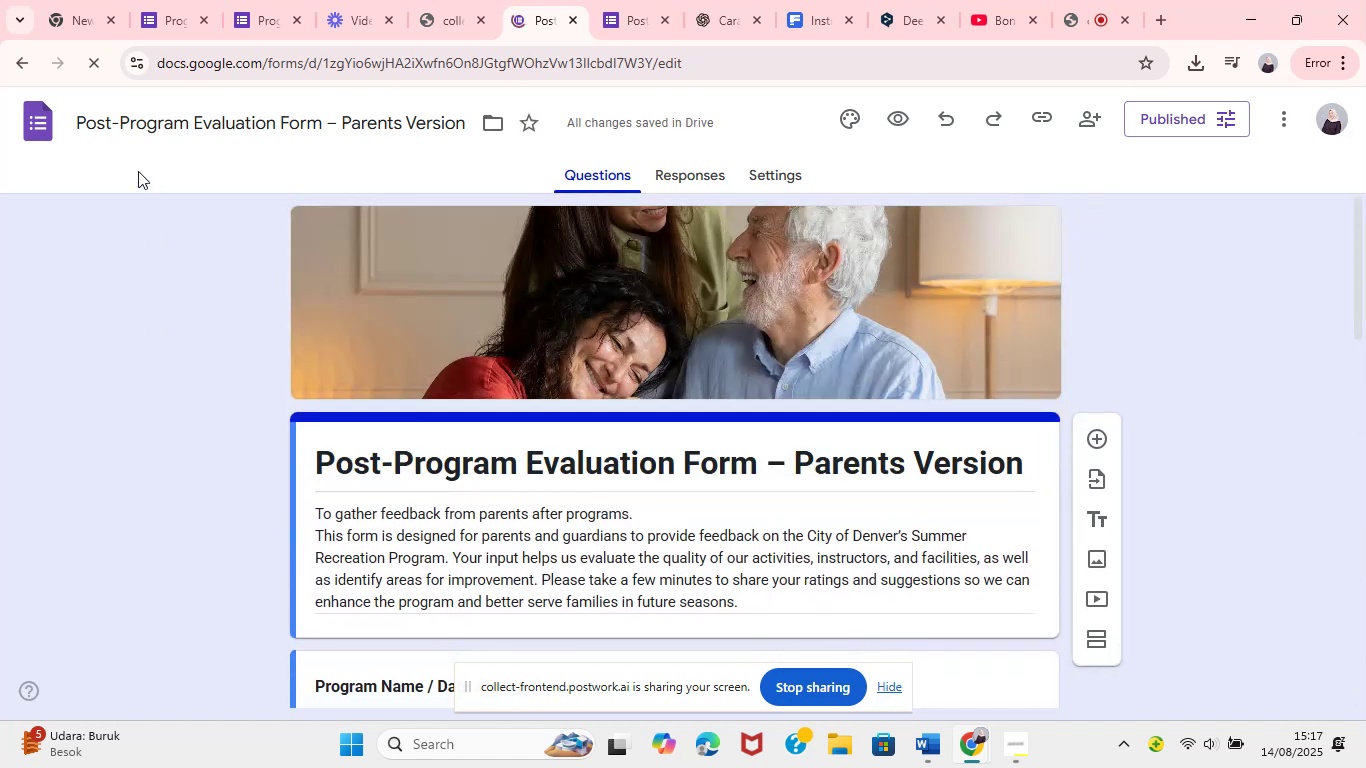 
left_click([22, 71])
 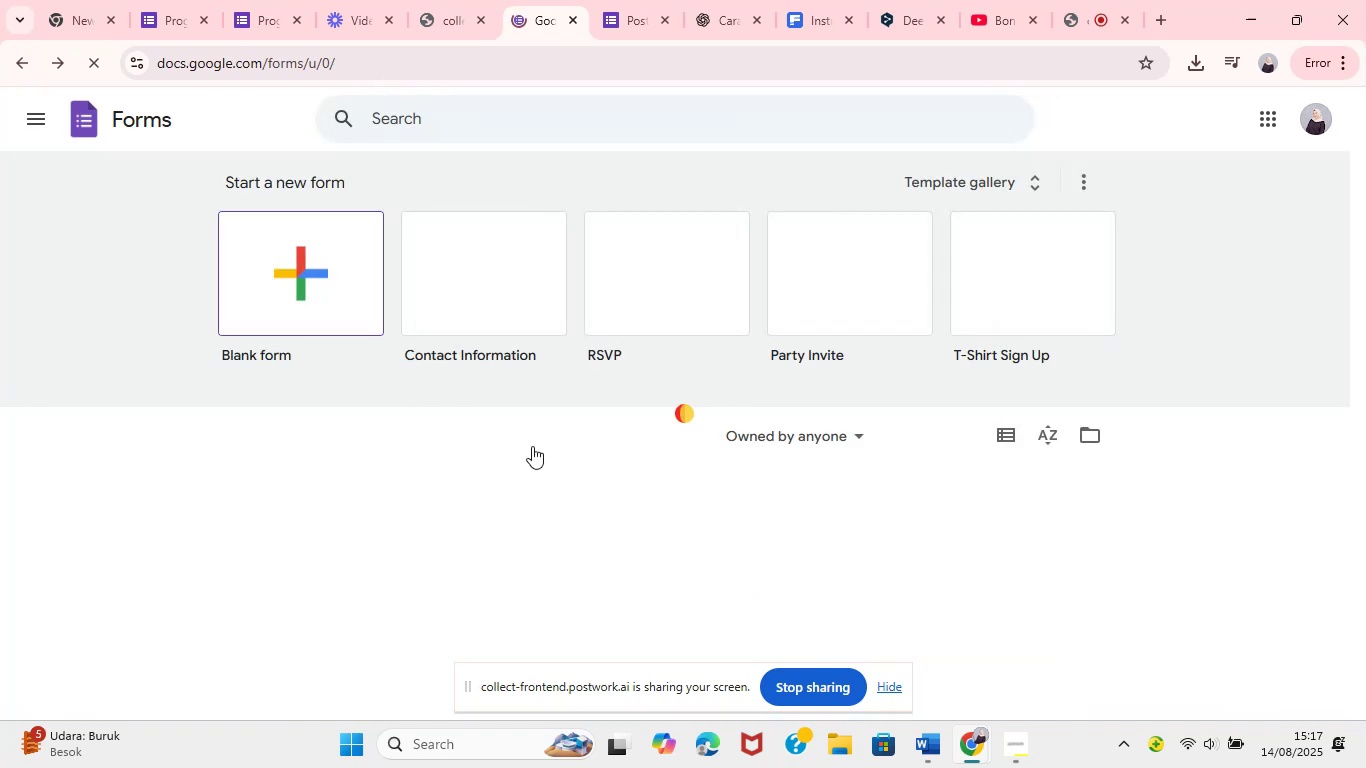 
mouse_move([586, 591])
 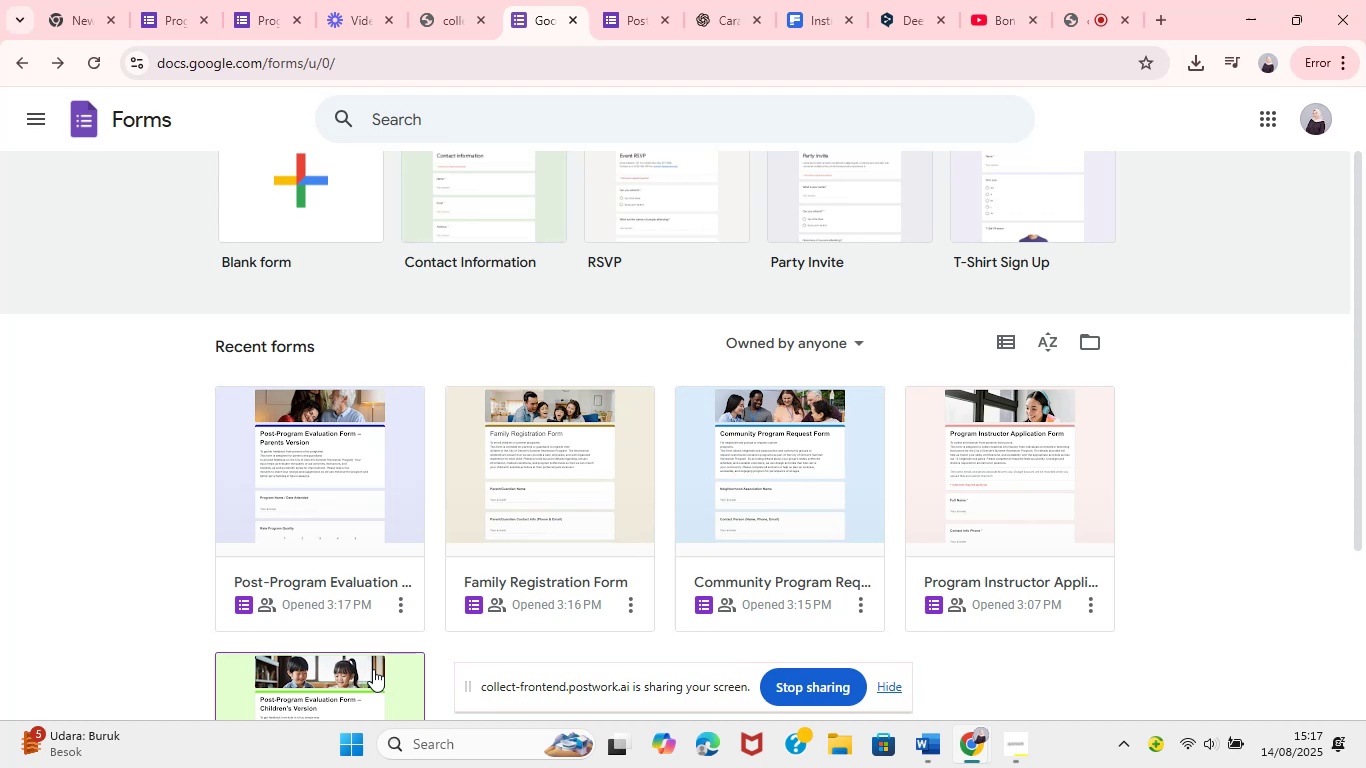 
wait(5.03)
 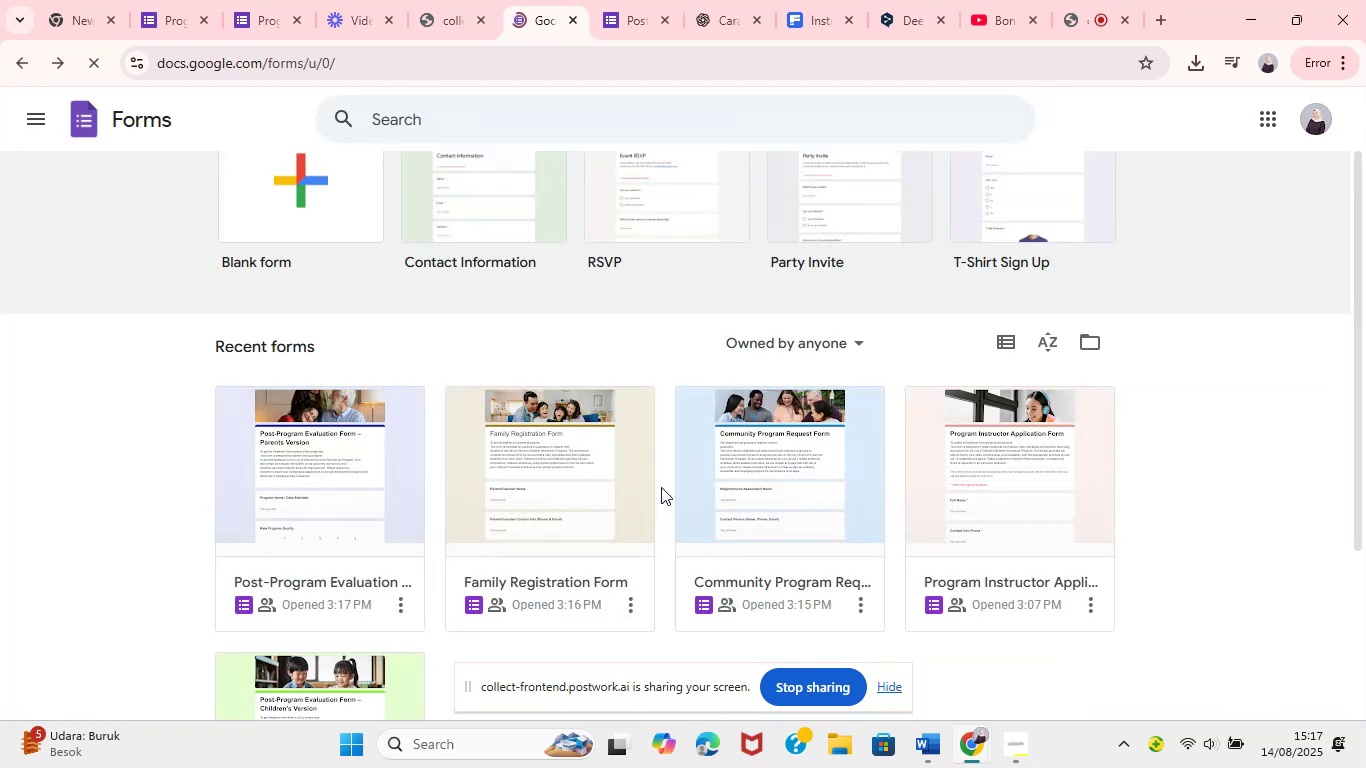 
left_click([373, 669])
 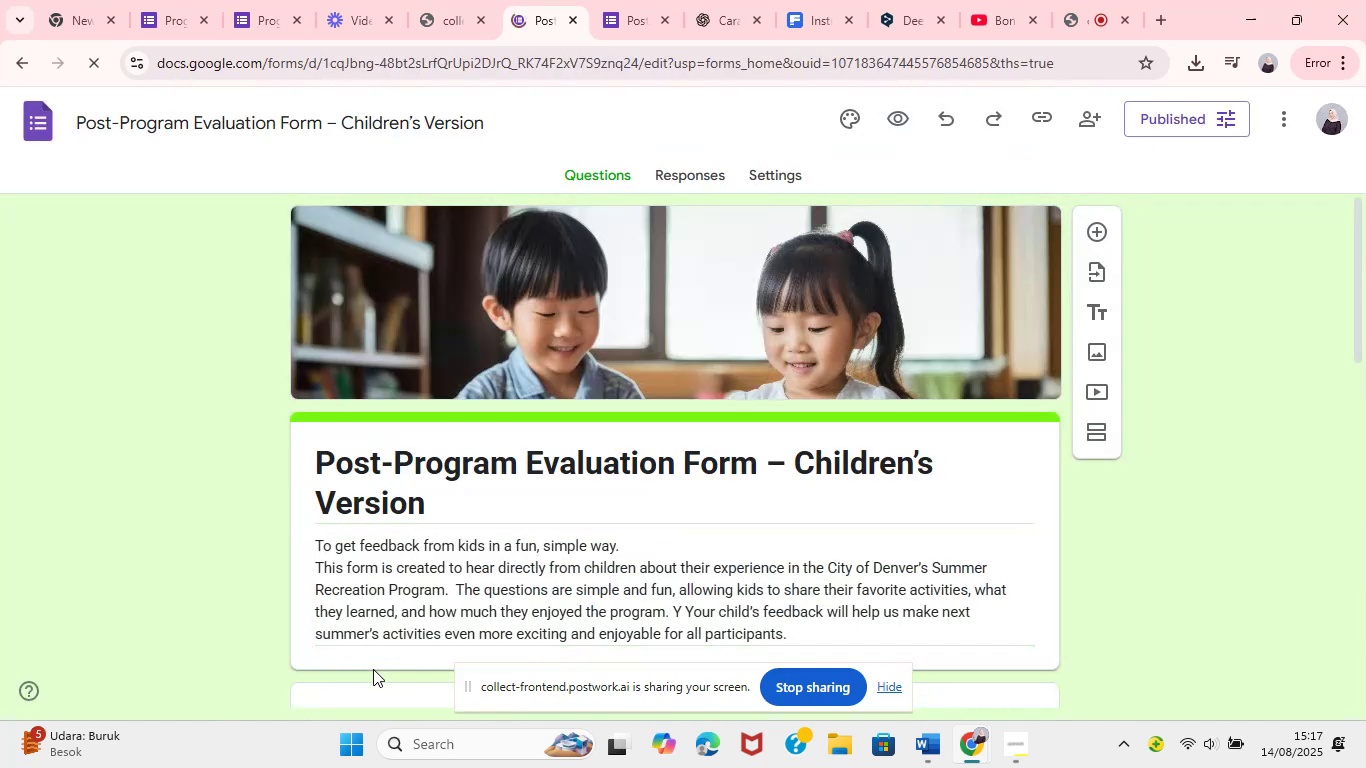 
mouse_move([453, 566])
 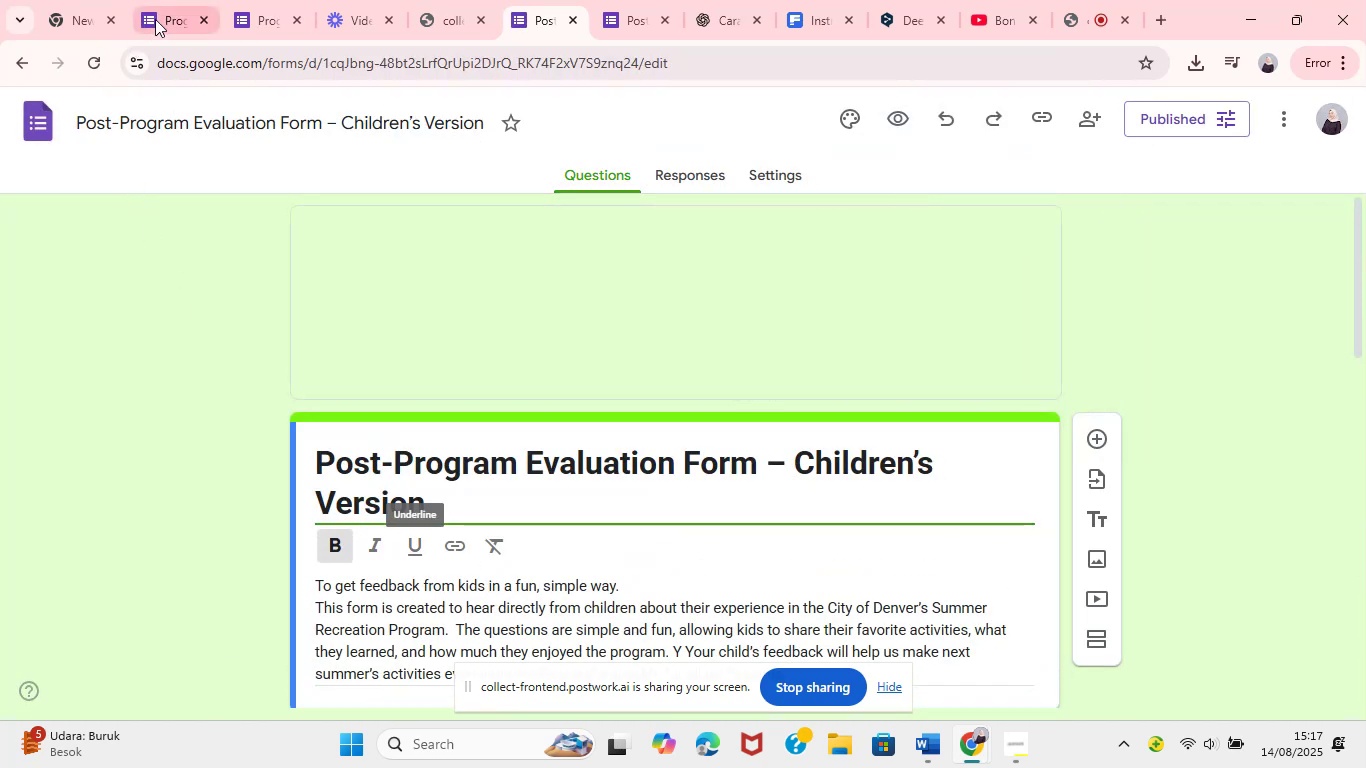 
left_click([158, 15])
 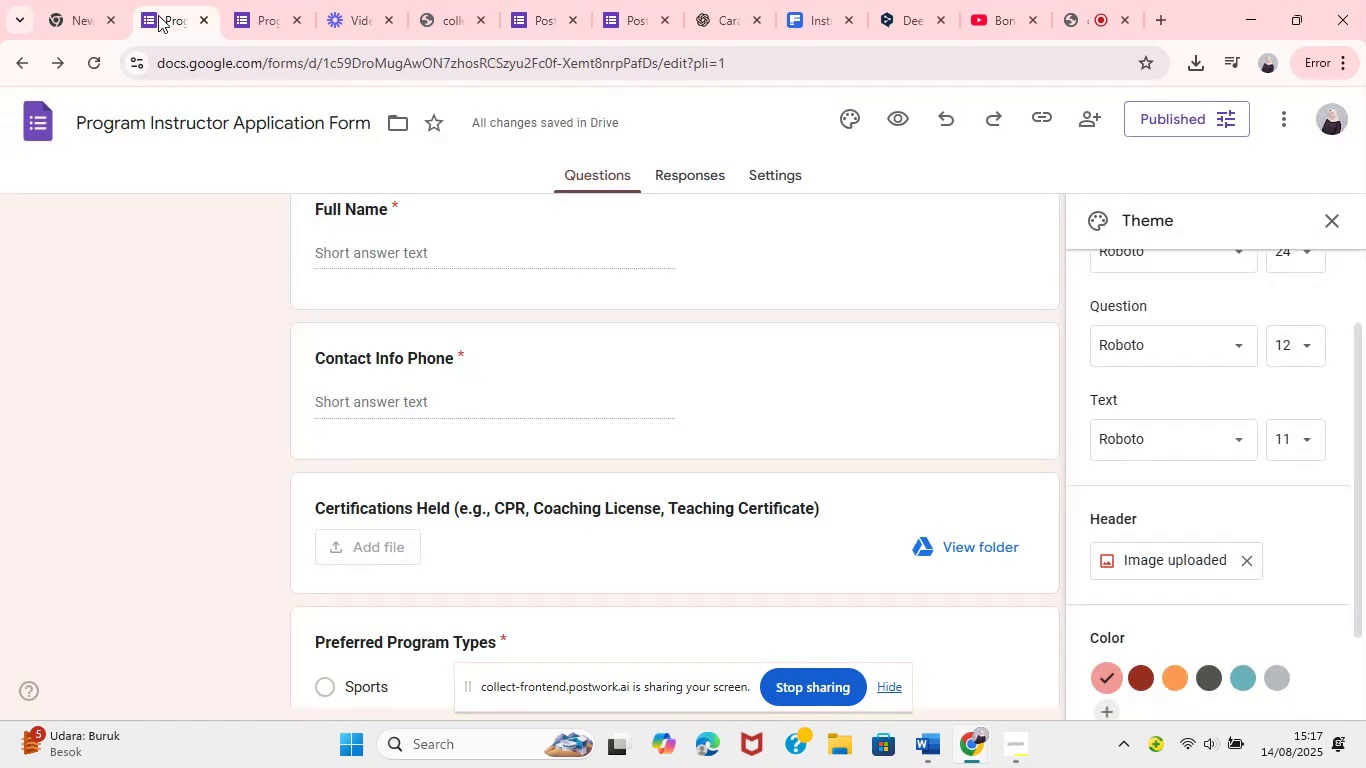 
scroll: coordinate [415, 299], scroll_direction: down, amount: 49.0
 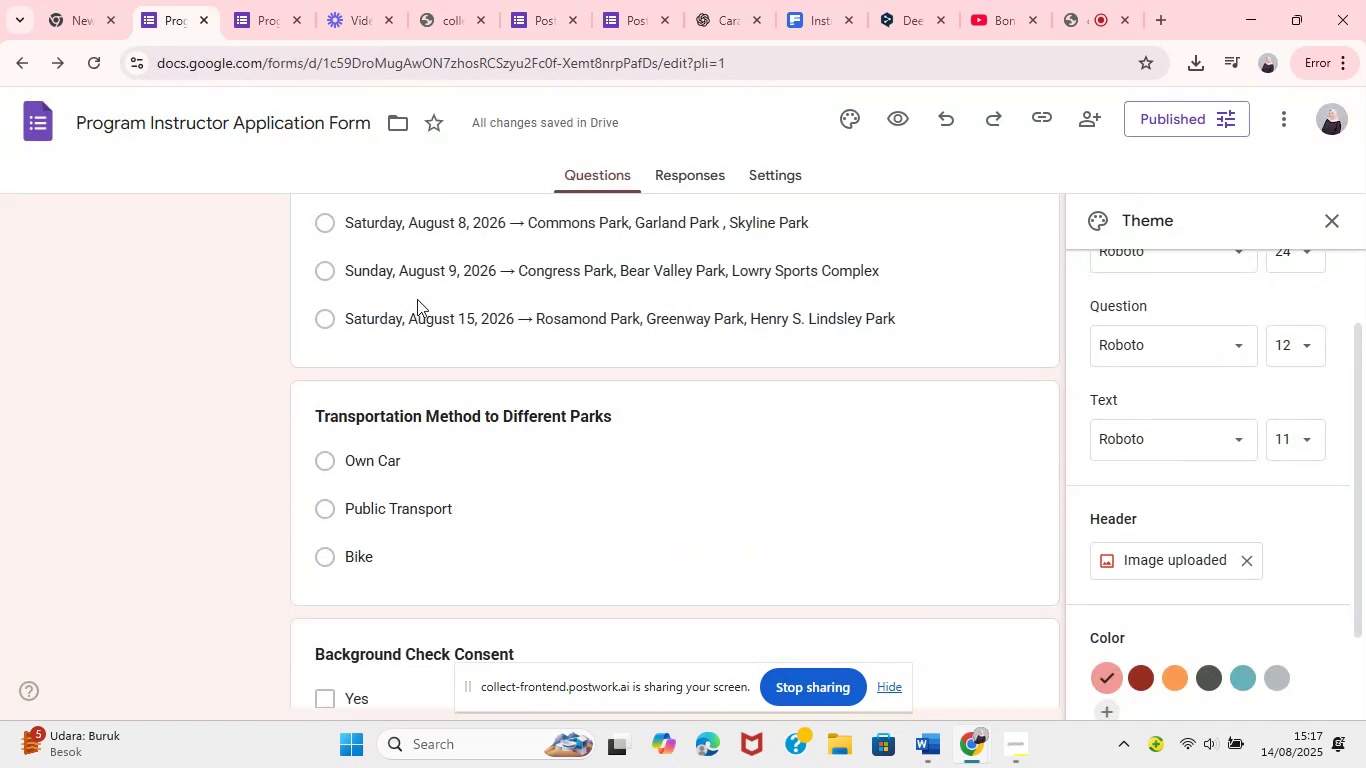 
scroll: coordinate [602, 307], scroll_direction: up, amount: 3.0
 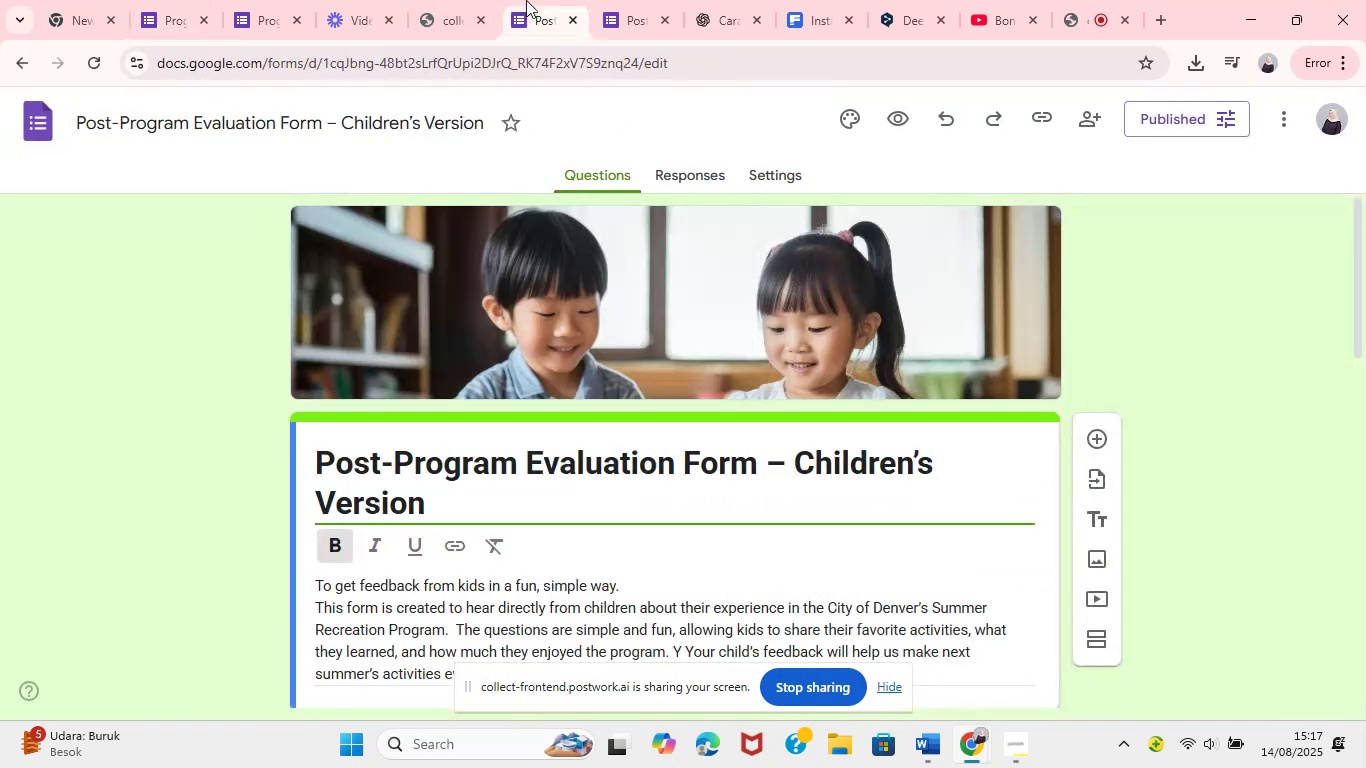 
wait(5.51)
 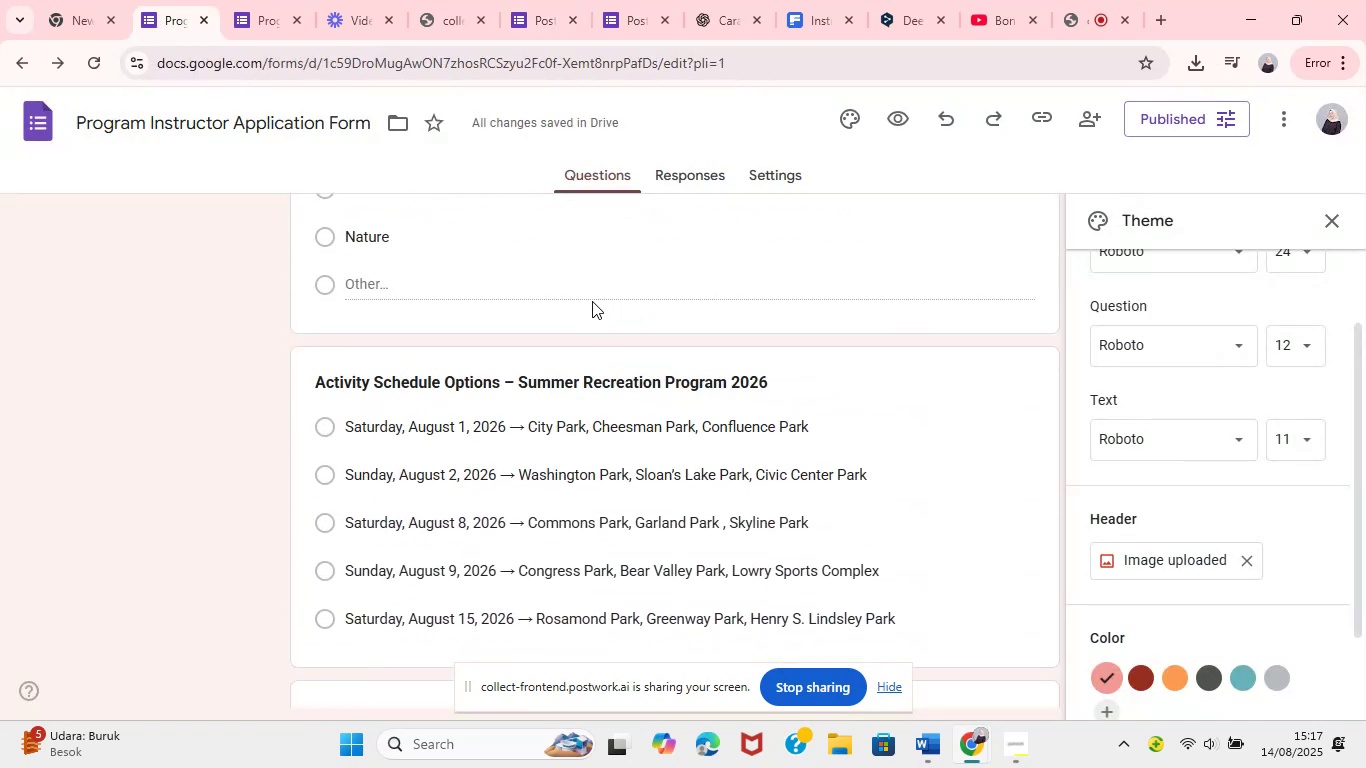 
left_click([23, 71])
 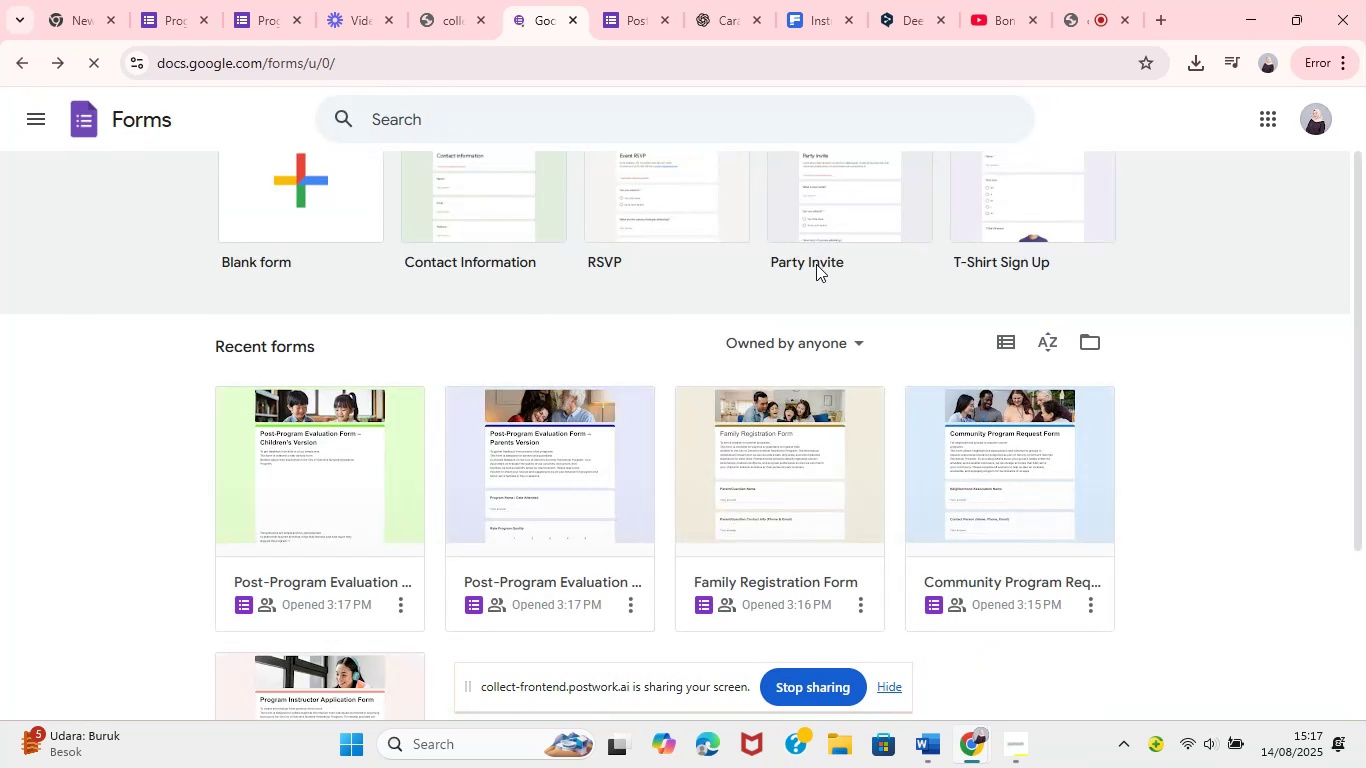 
wait(7.7)
 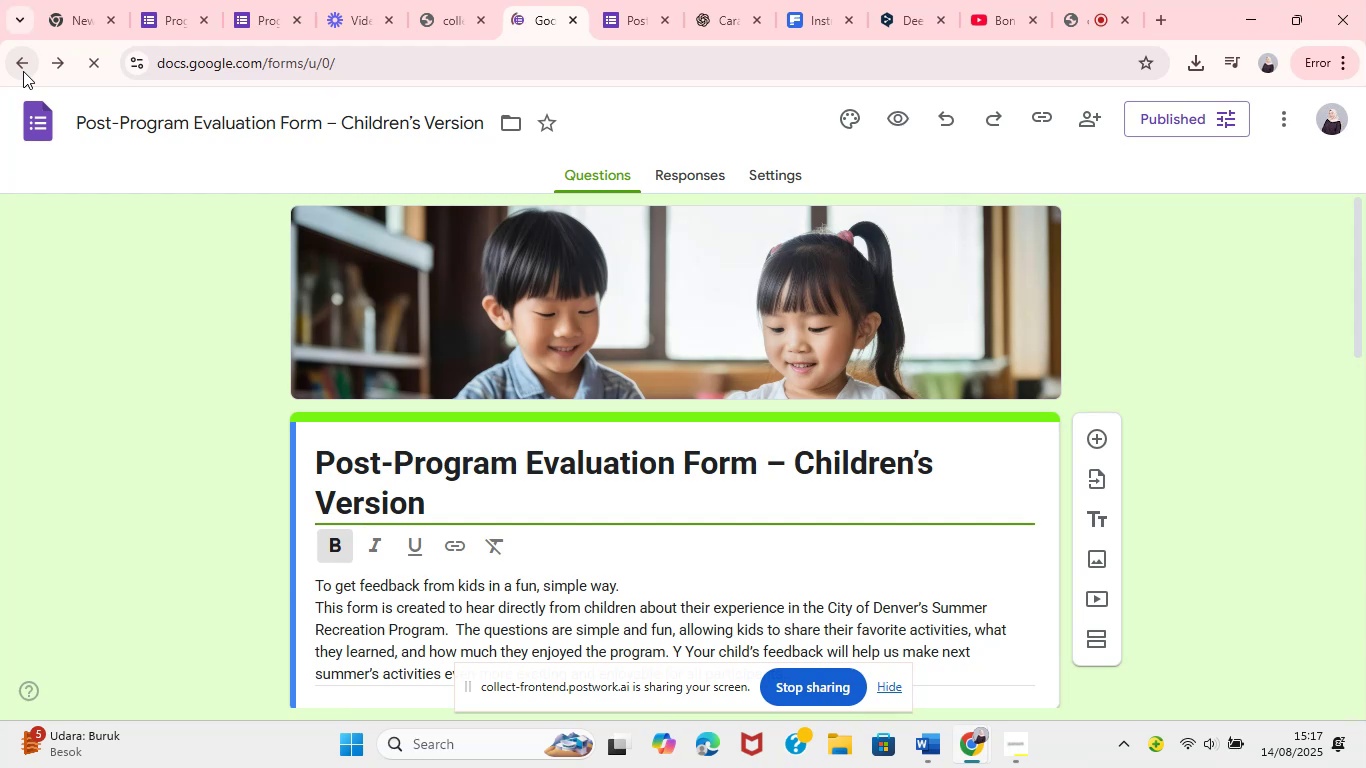 
left_click([817, 267])
 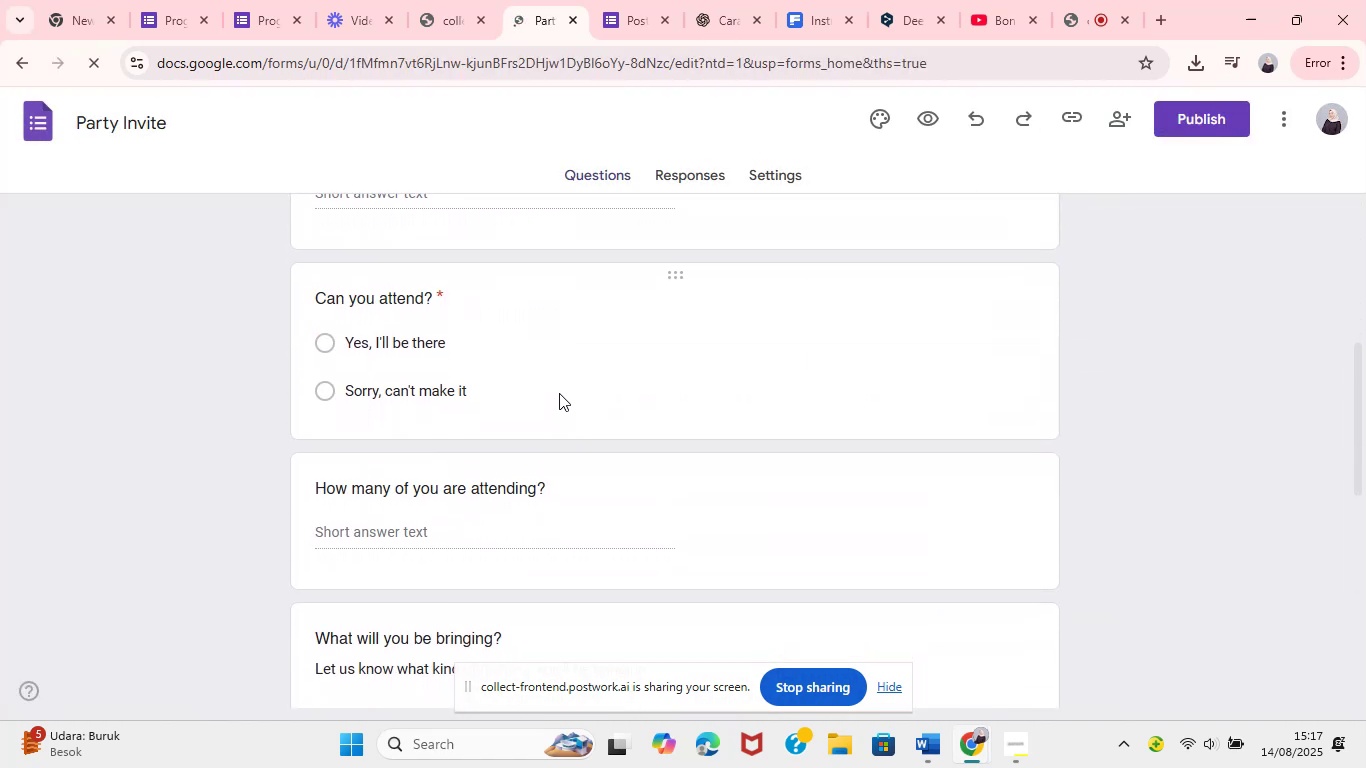 
wait(17.67)
 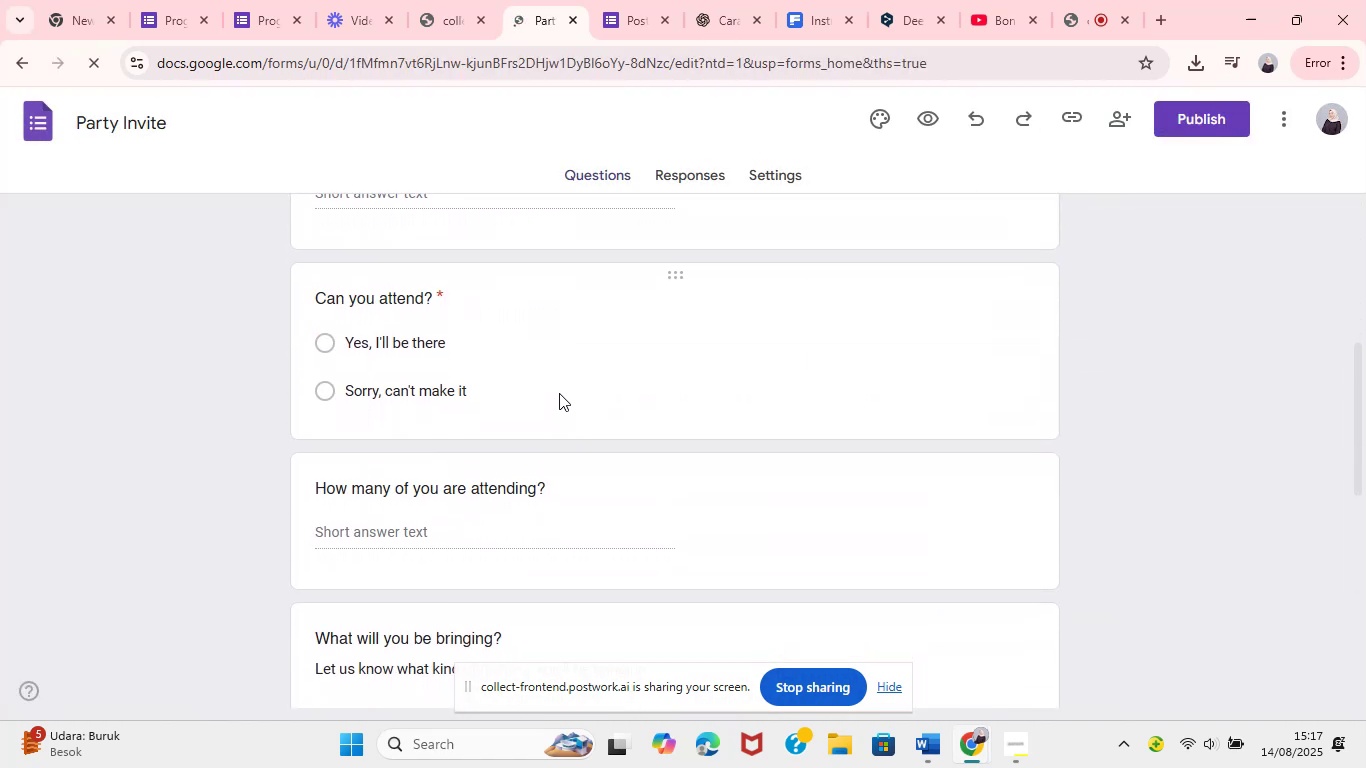 
left_click([19, 67])
 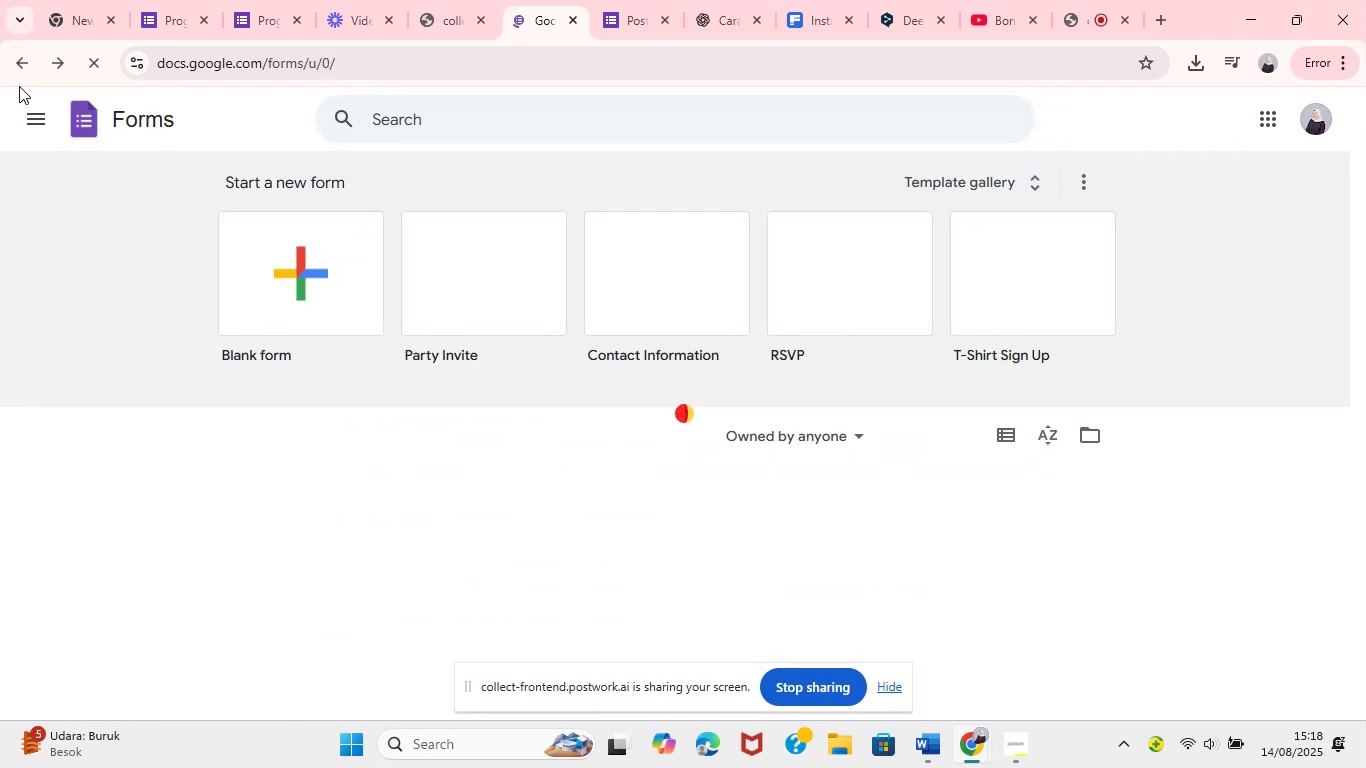 
wait(8.96)
 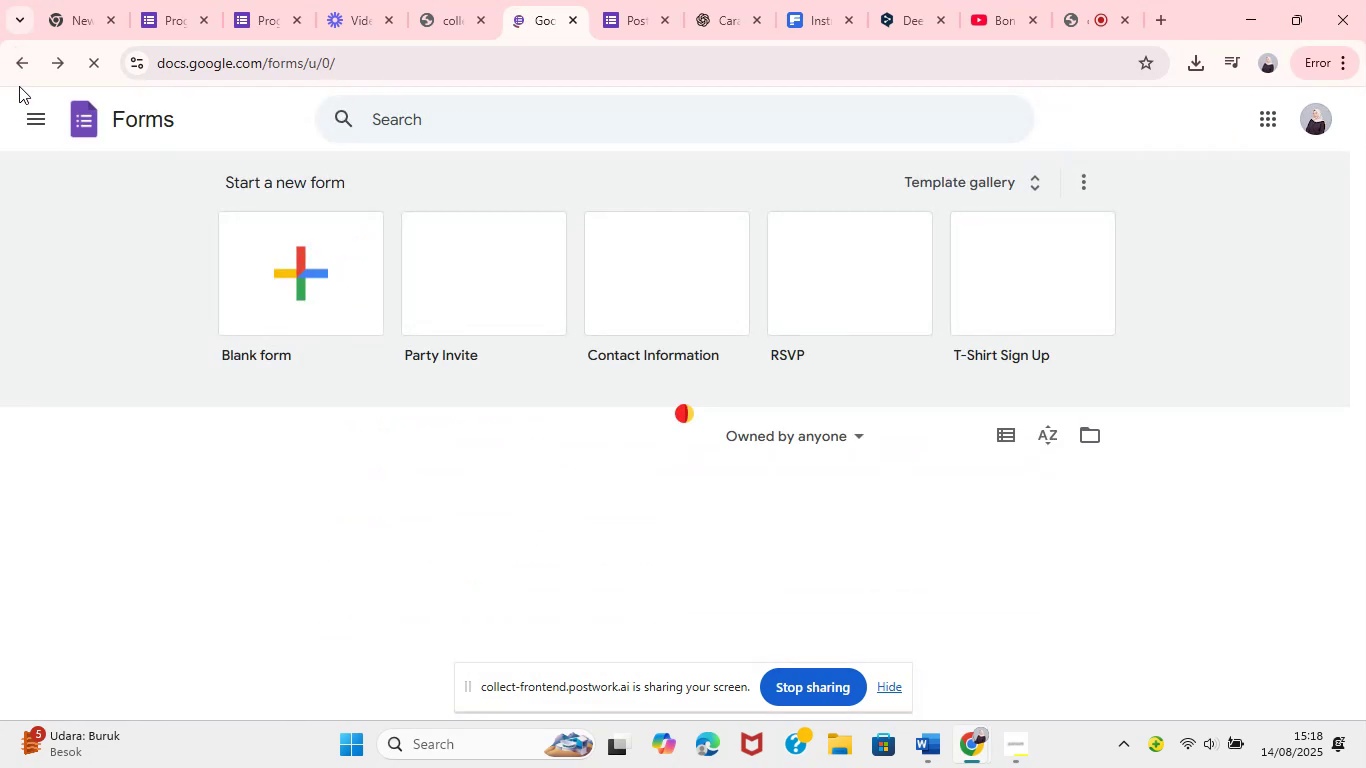 
left_click_drag(start_coordinate=[1362, 422], to_coordinate=[1365, 551])
 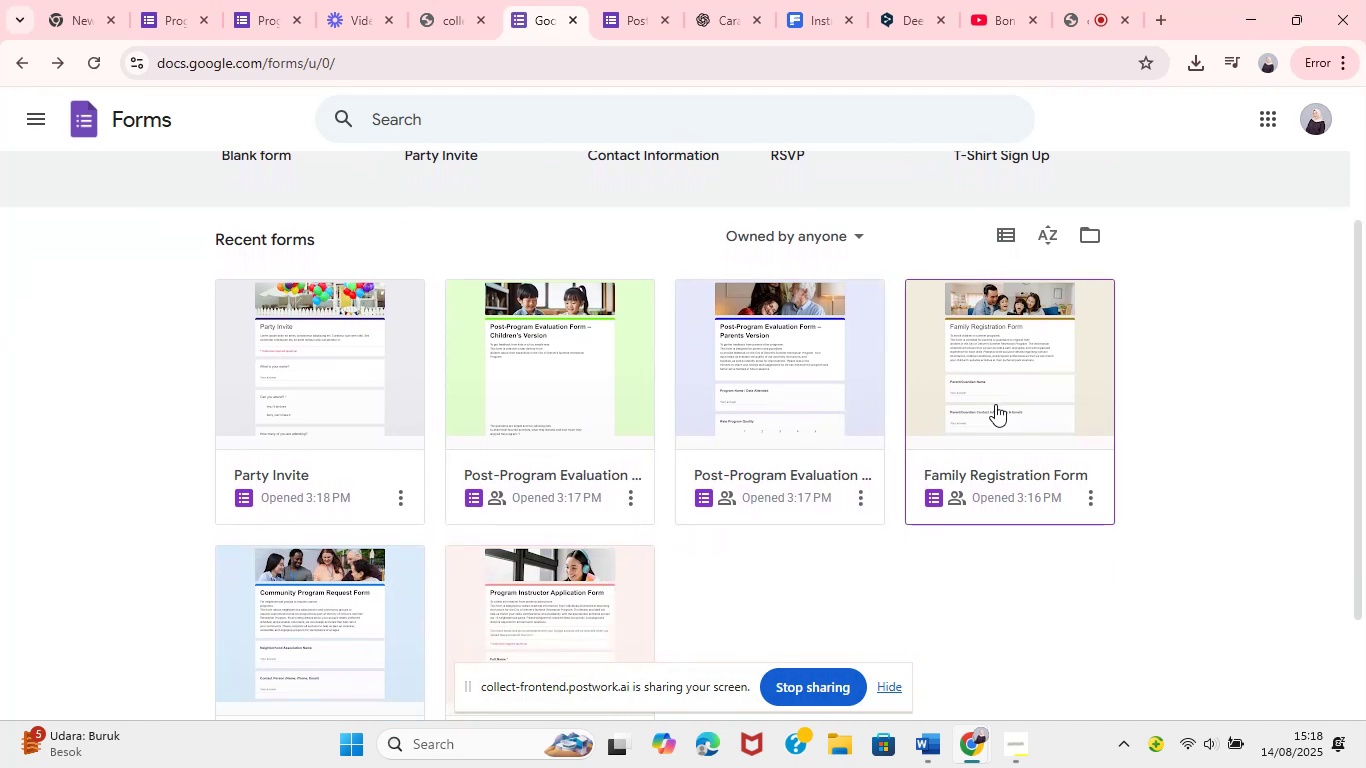 
wait(10.66)
 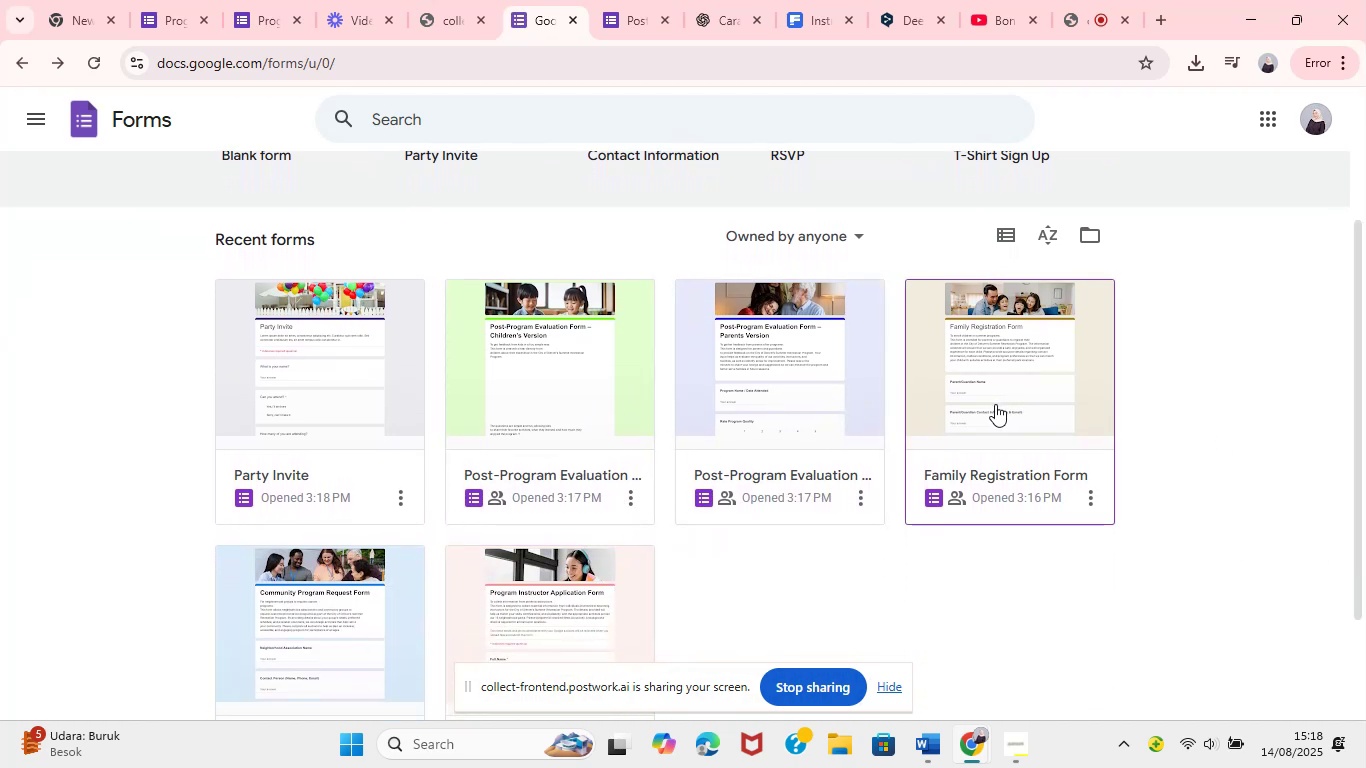 
left_click([929, 420])
 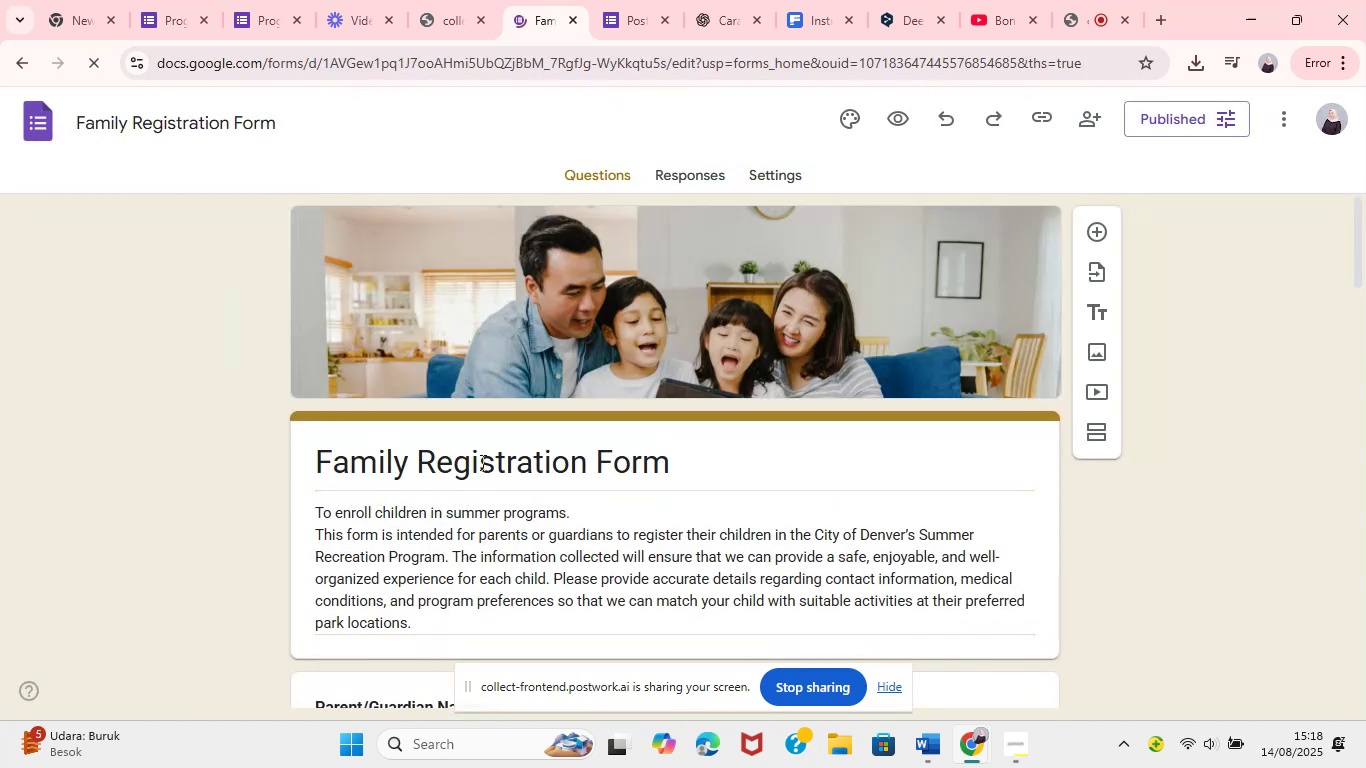 
wait(5.58)
 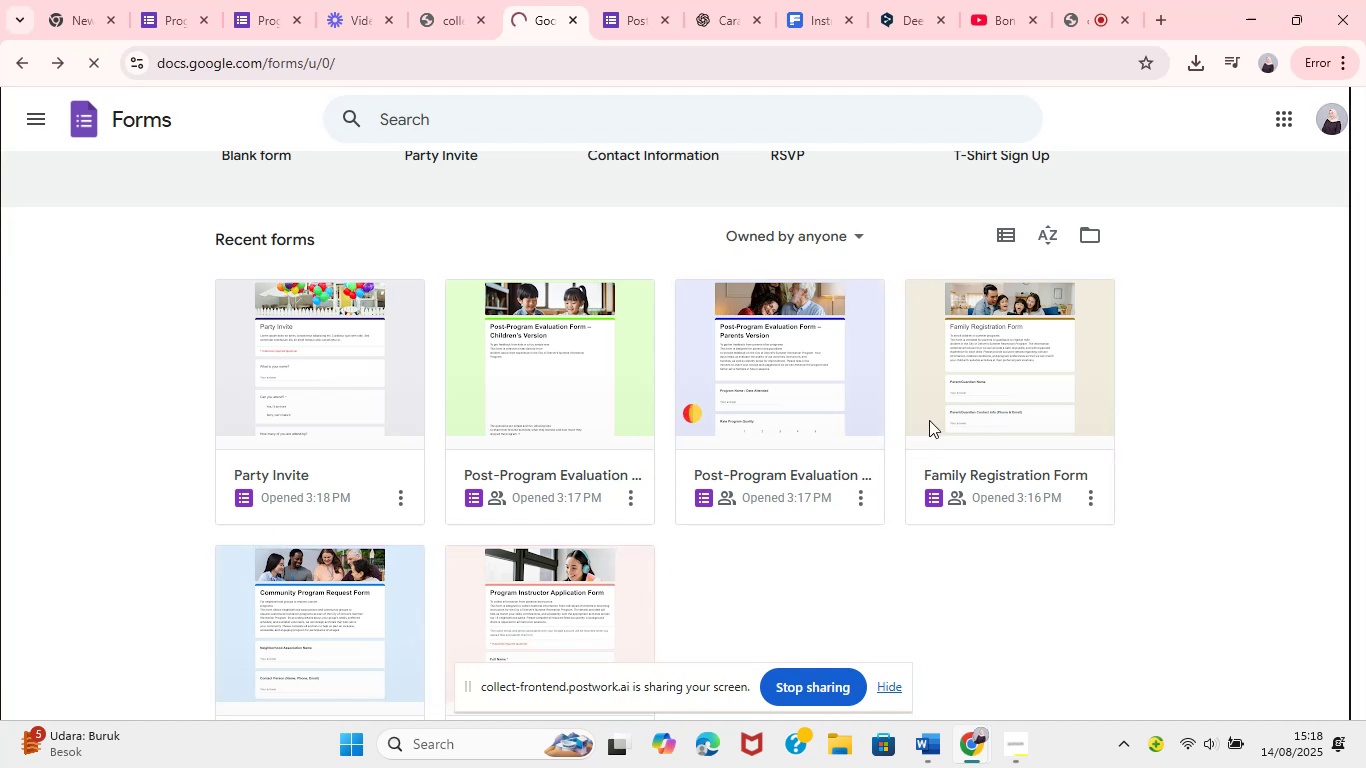 
left_click([478, 461])
 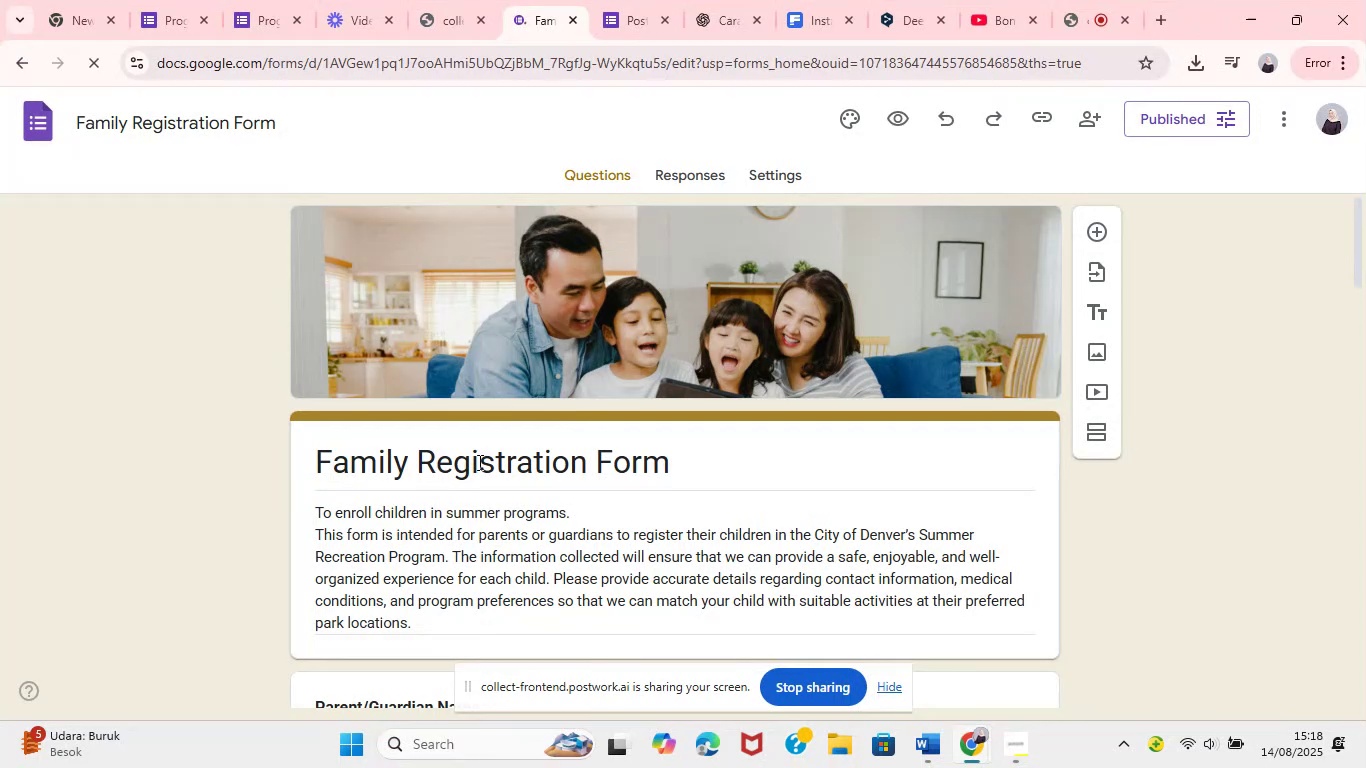 
key(Control+A)
 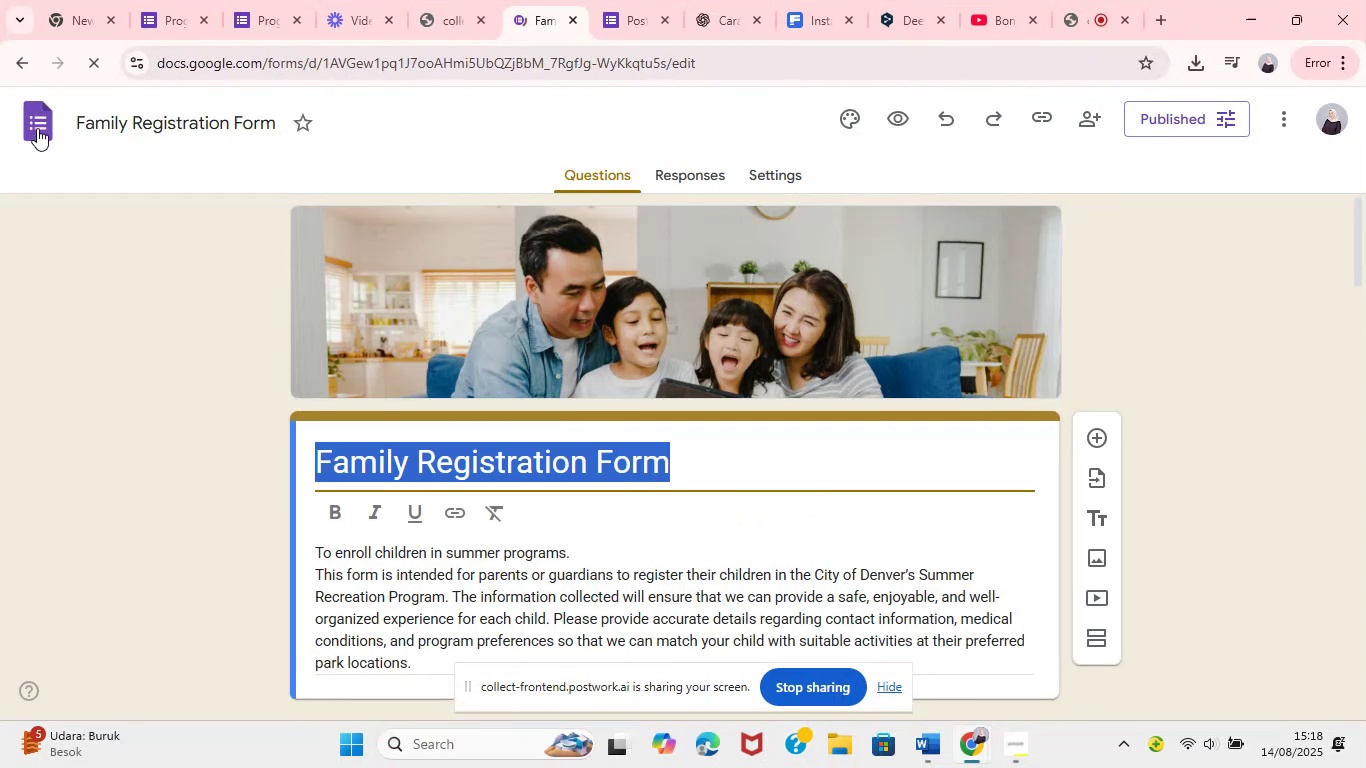 
left_click([332, 517])
 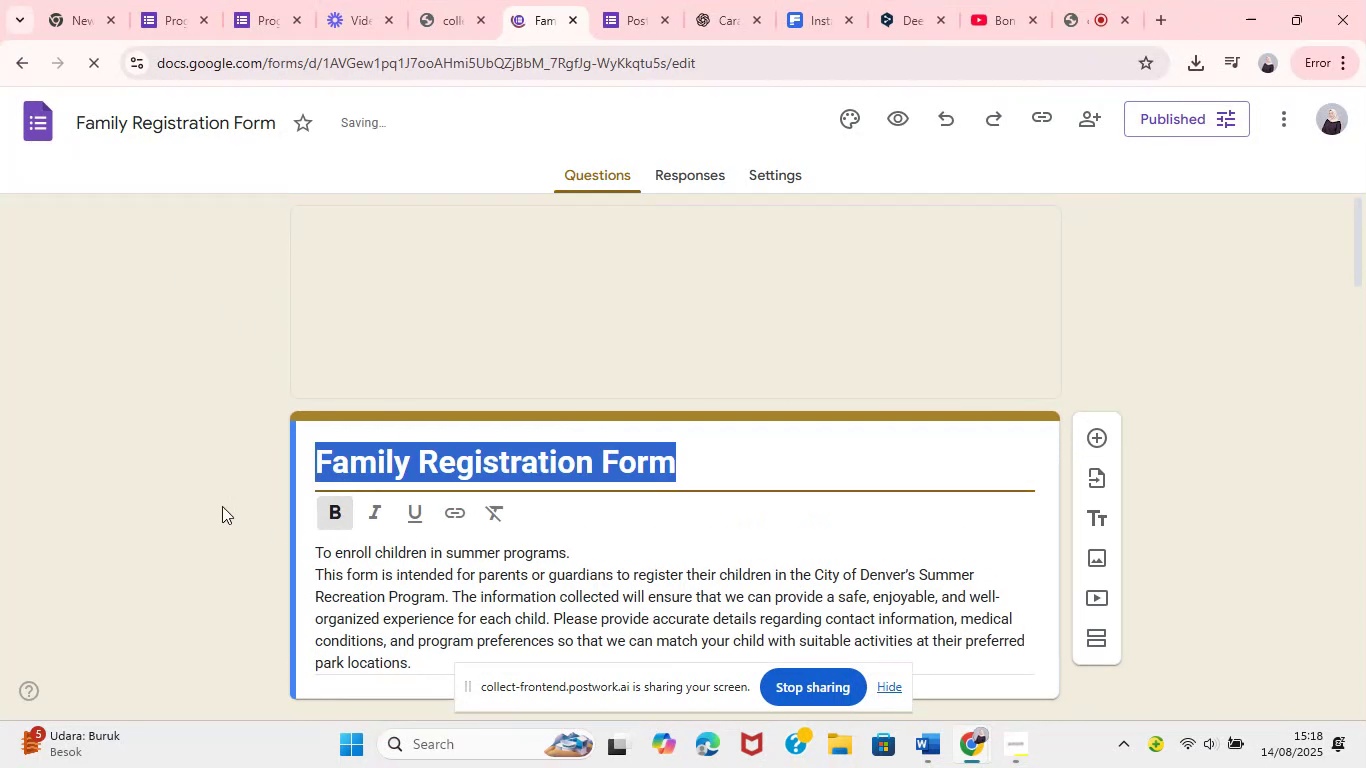 
left_click([202, 497])
 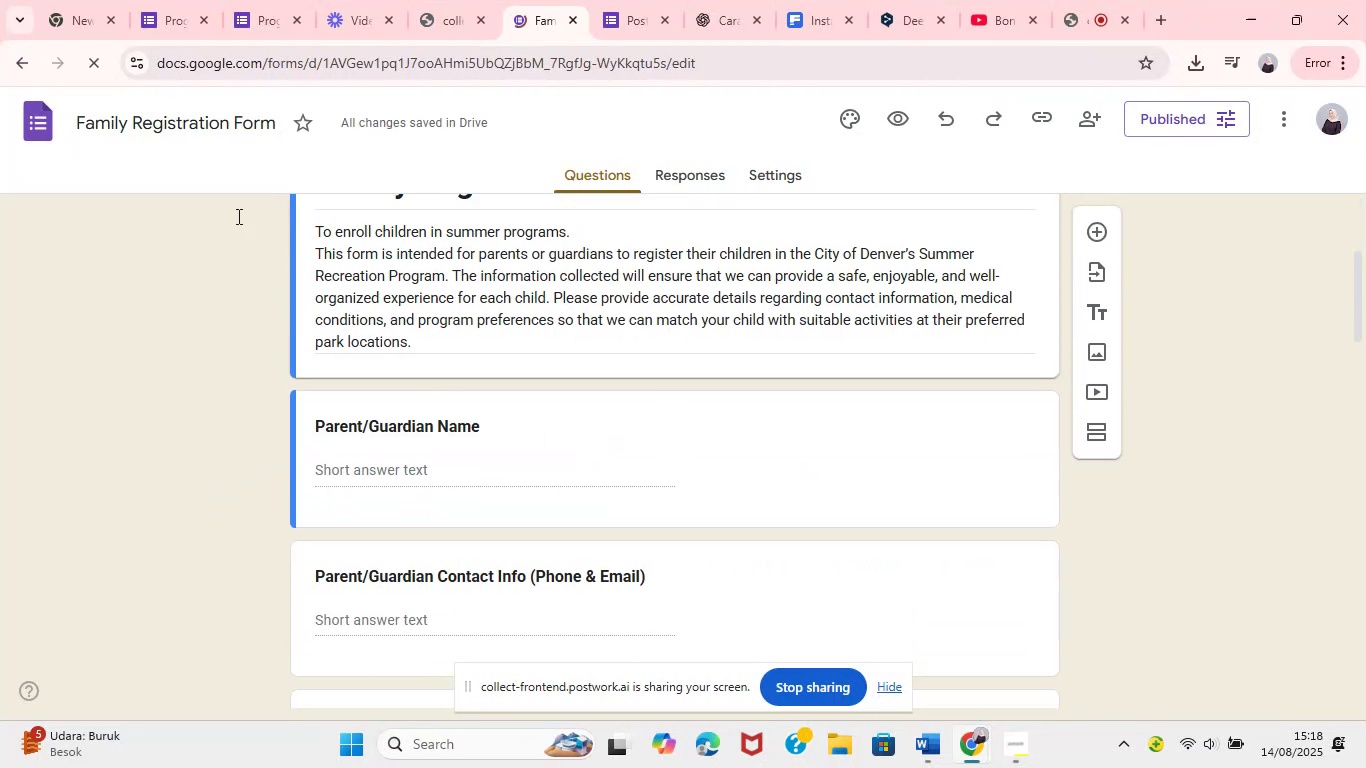 
mouse_move([24, 84])
 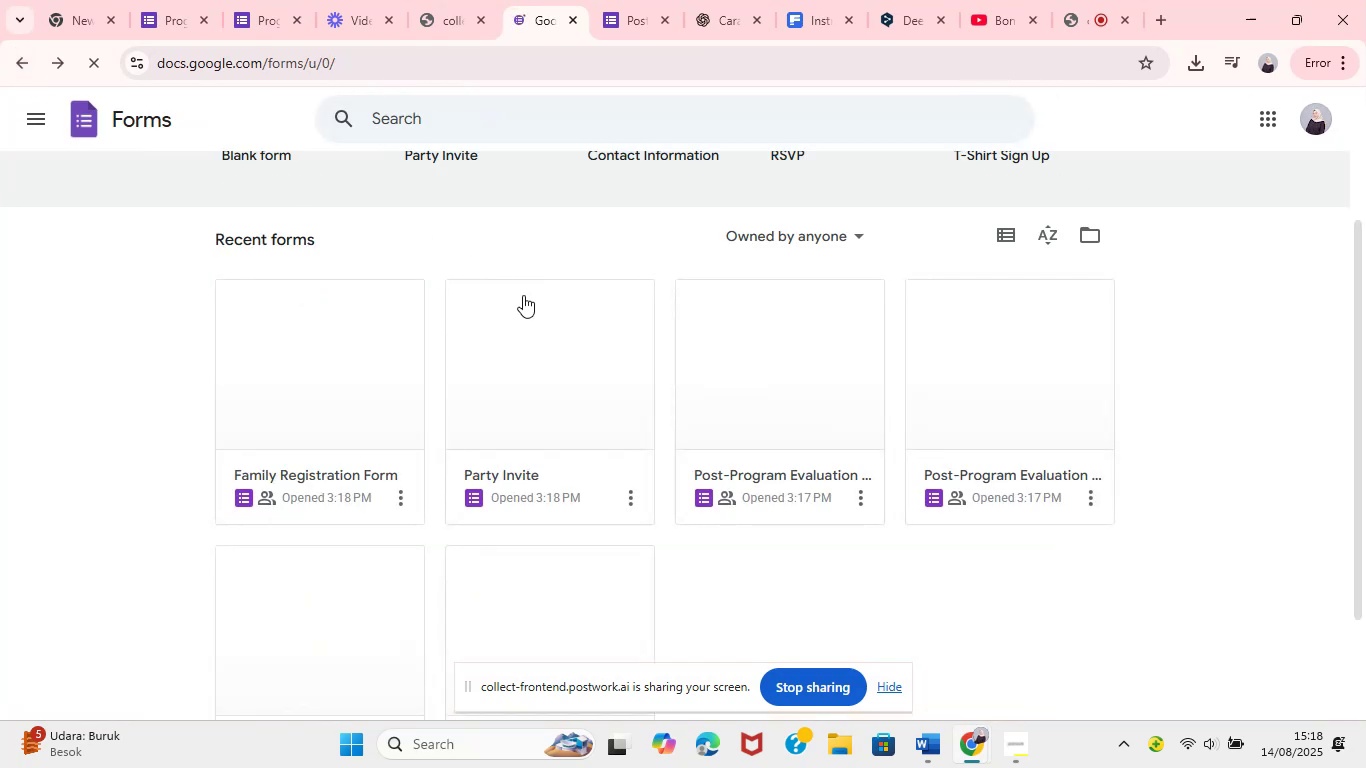 
mouse_move([662, 500])
 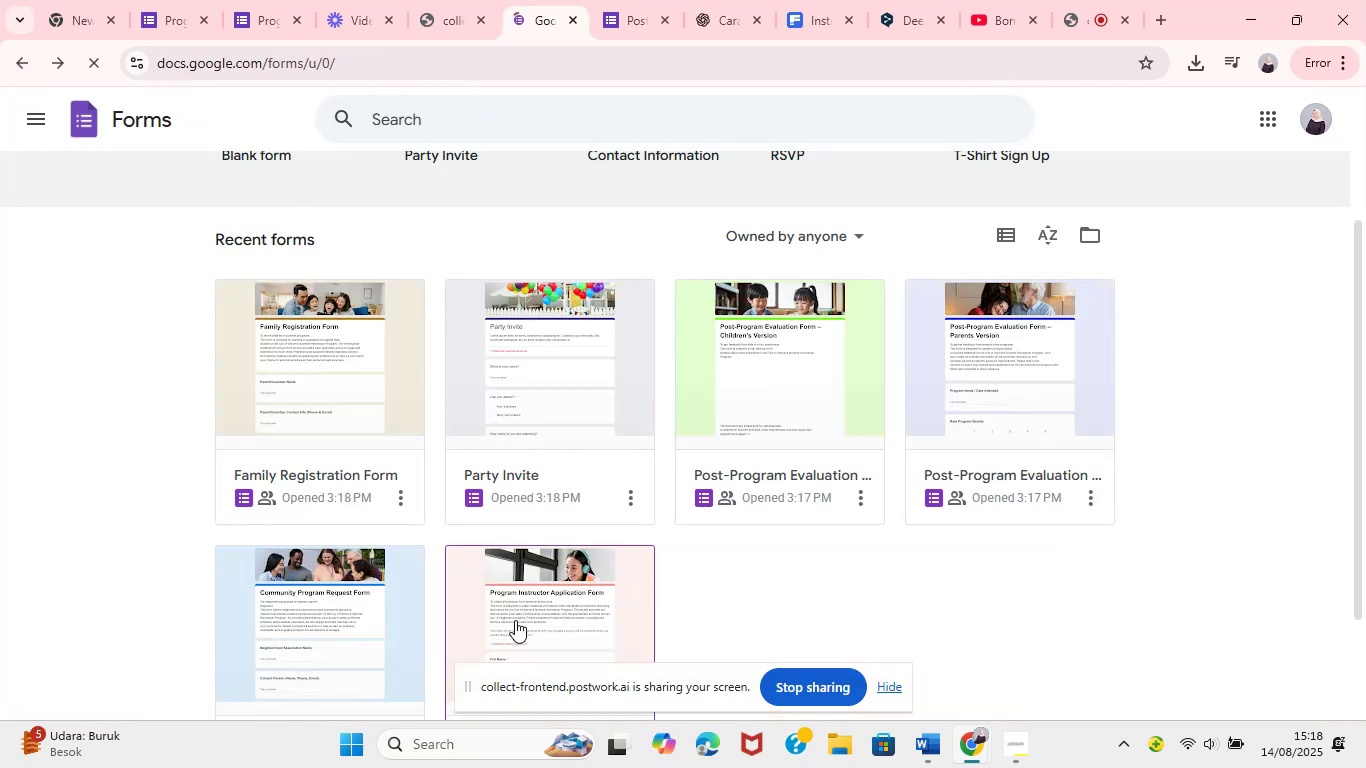 
left_click([515, 620])
 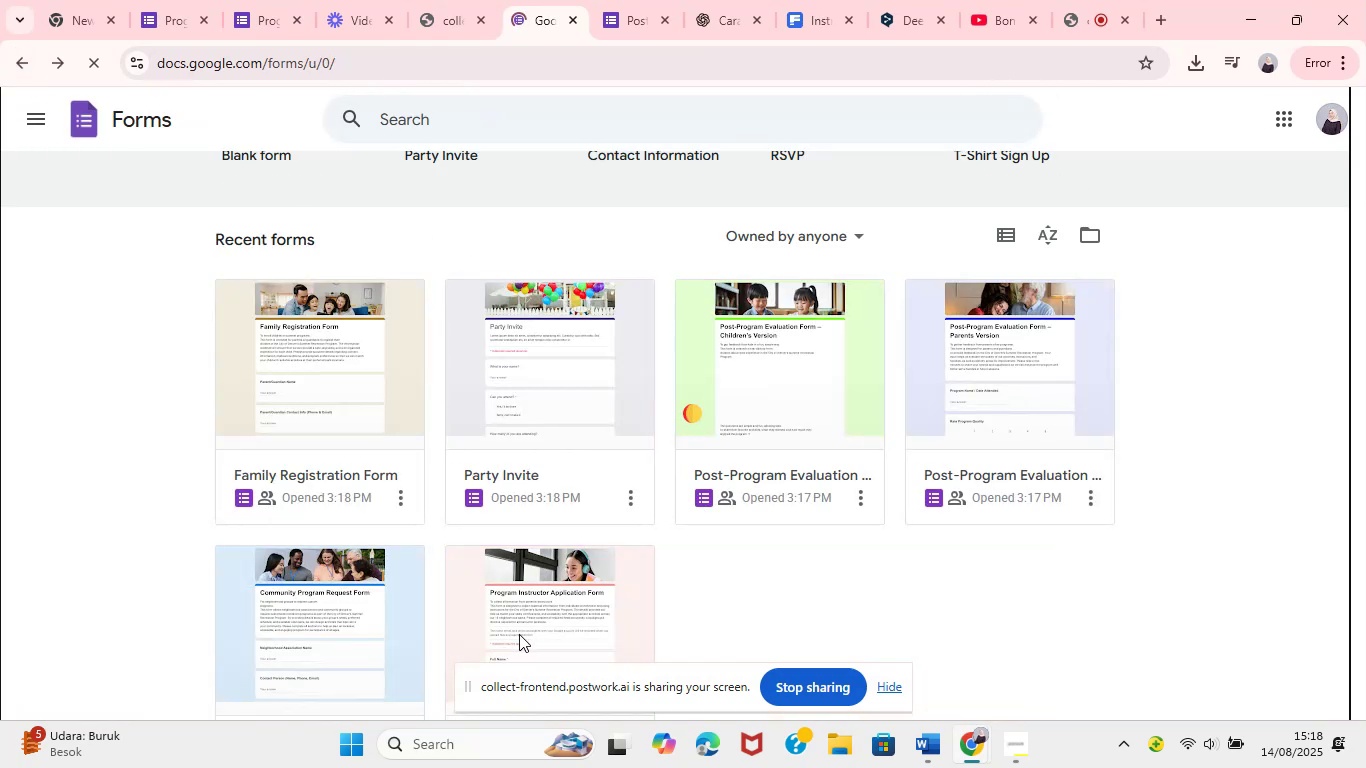 
left_click([529, 609])
 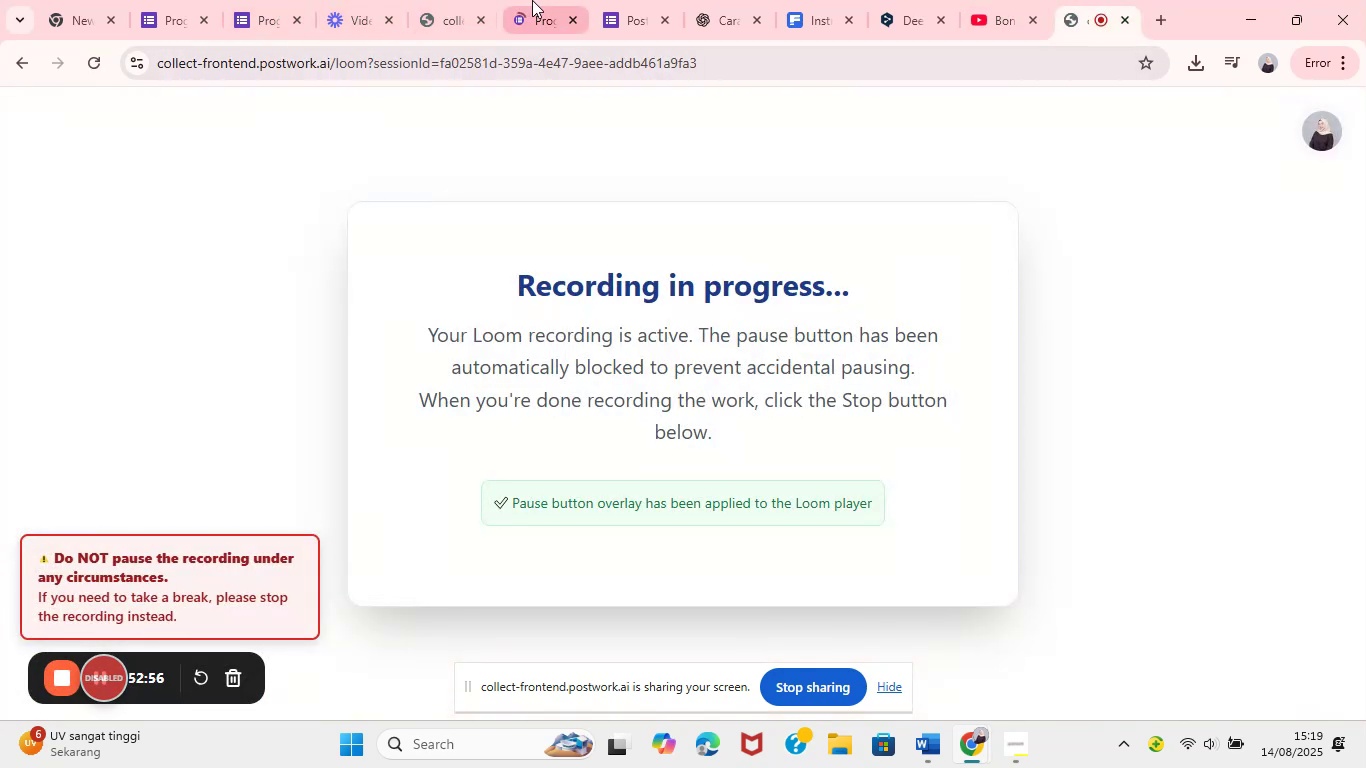 
wait(17.26)
 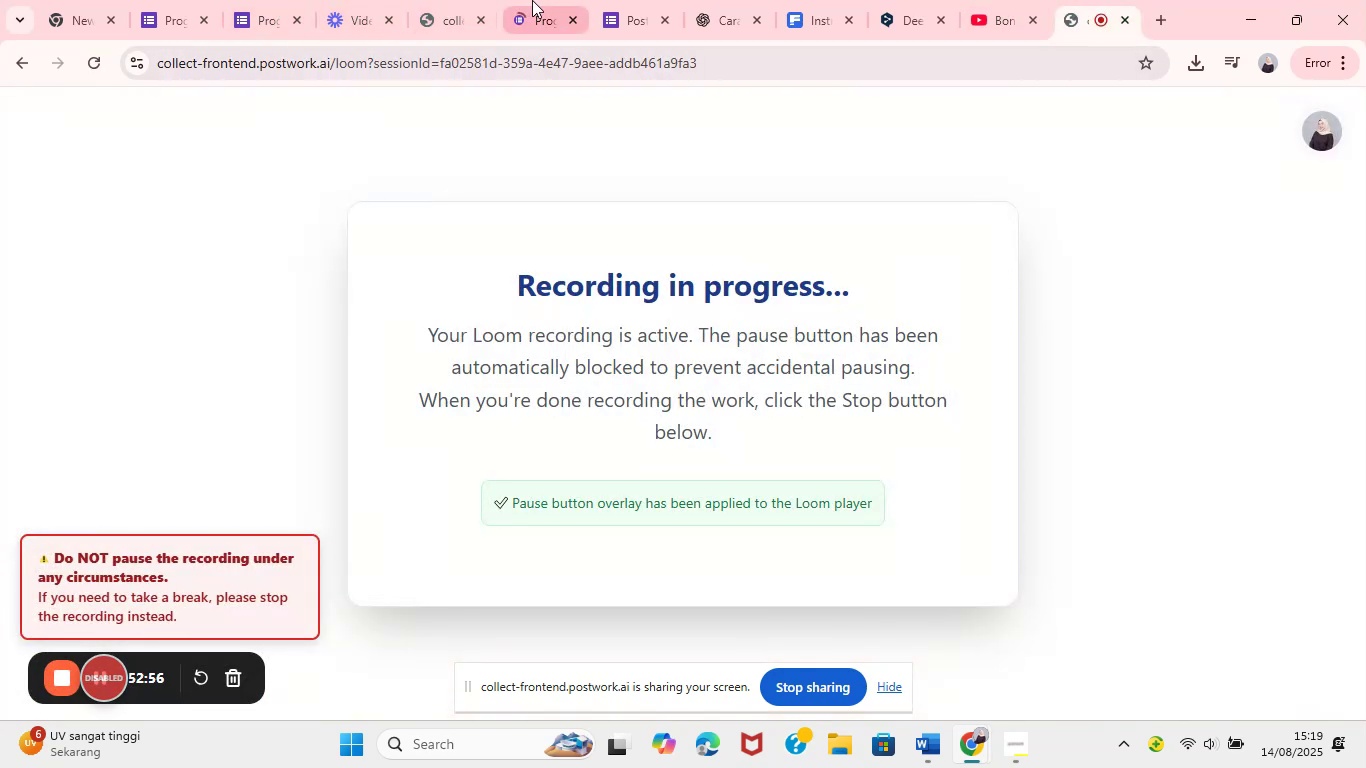 
scroll: coordinate [593, 472], scroll_direction: up, amount: 12.0
 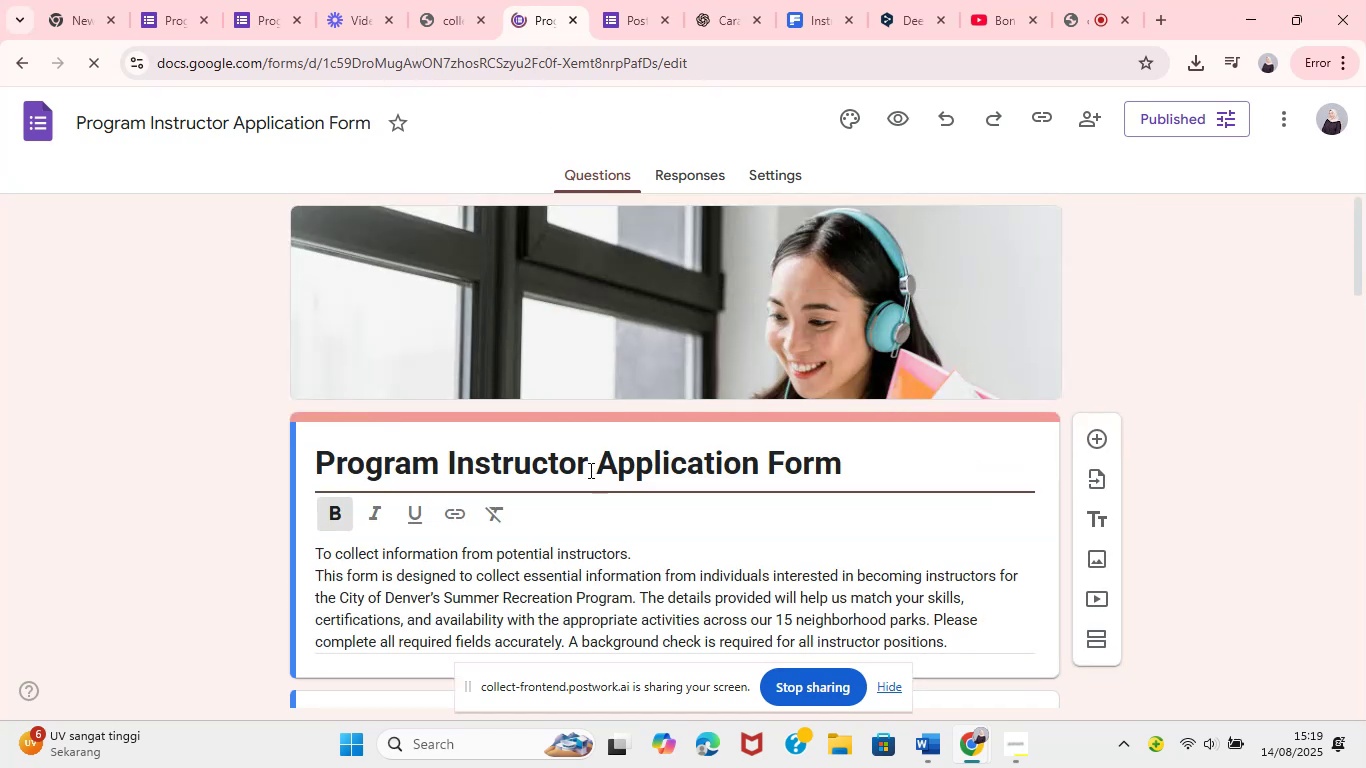 
scroll: coordinate [582, 470], scroll_direction: none, amount: 0.0
 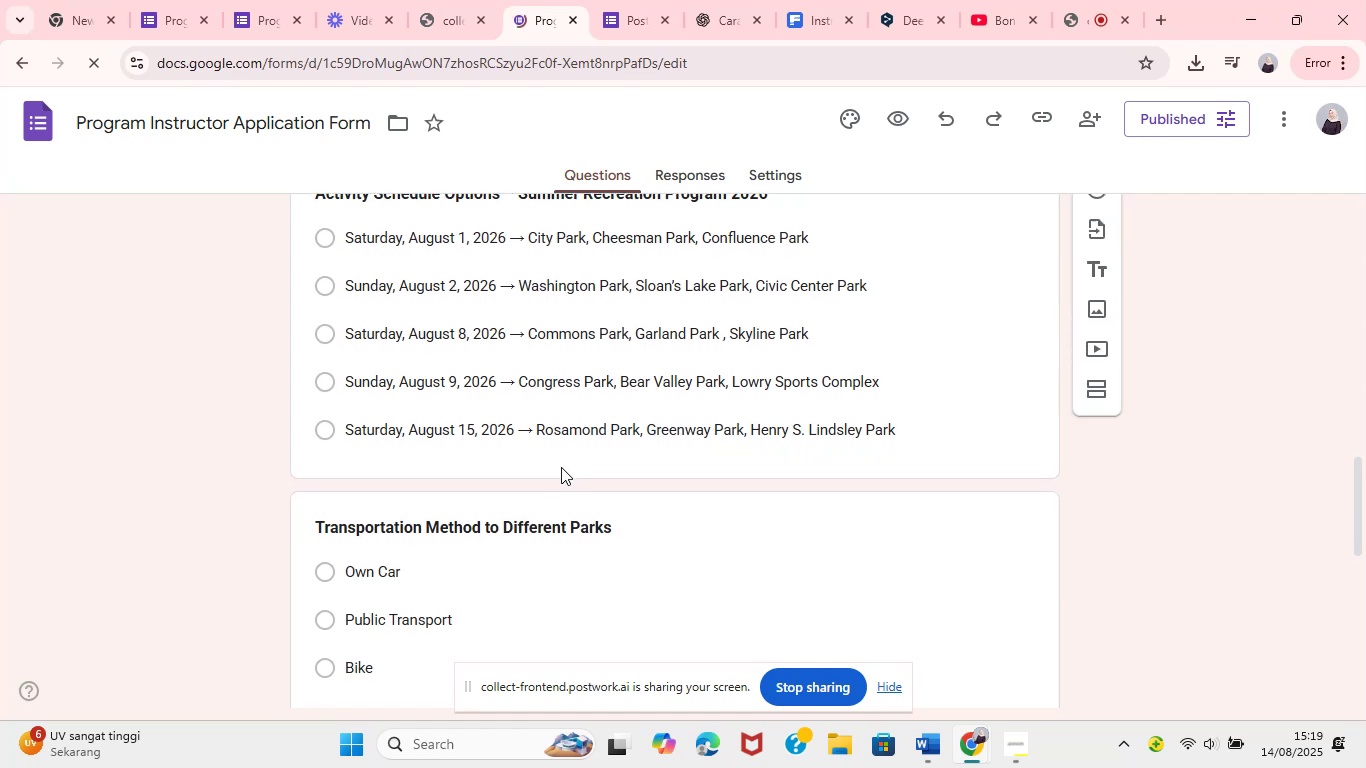 
wait(10.3)
 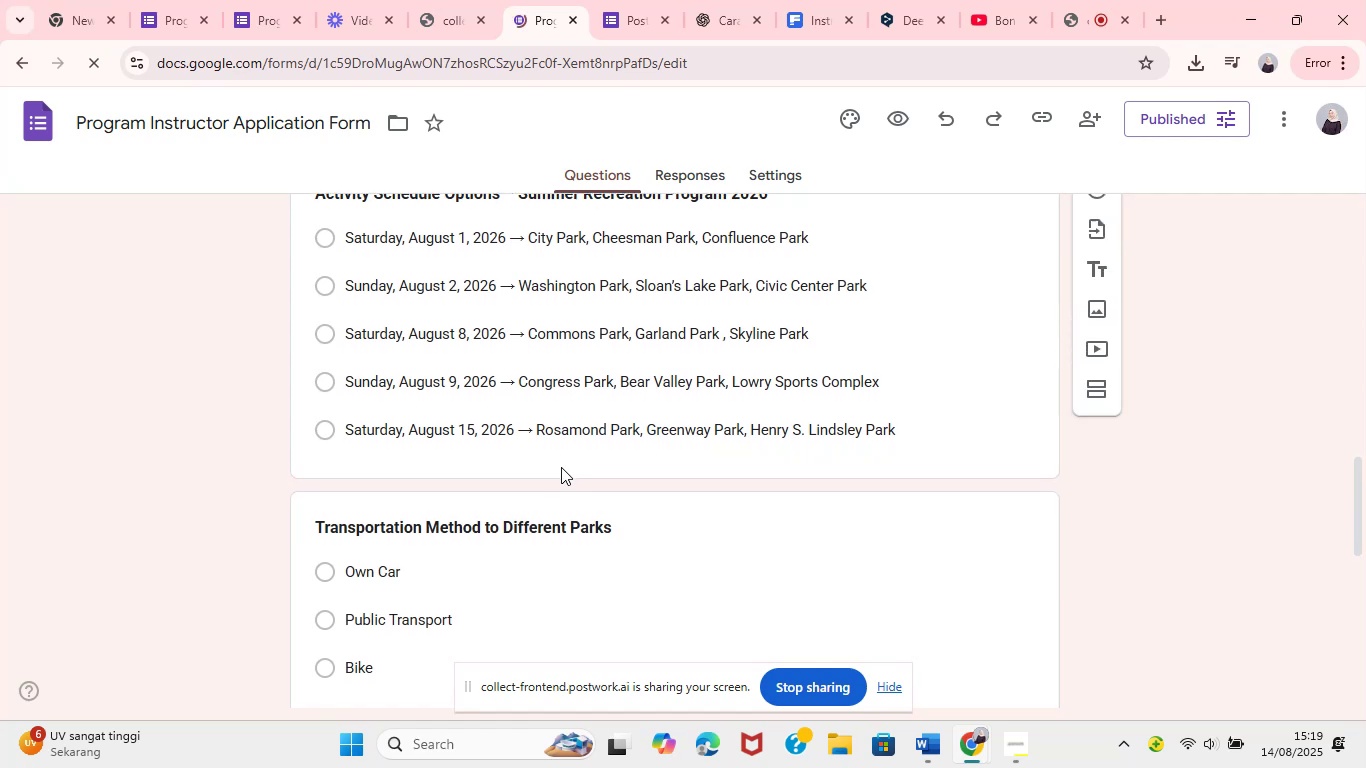 
left_click([925, 760])
 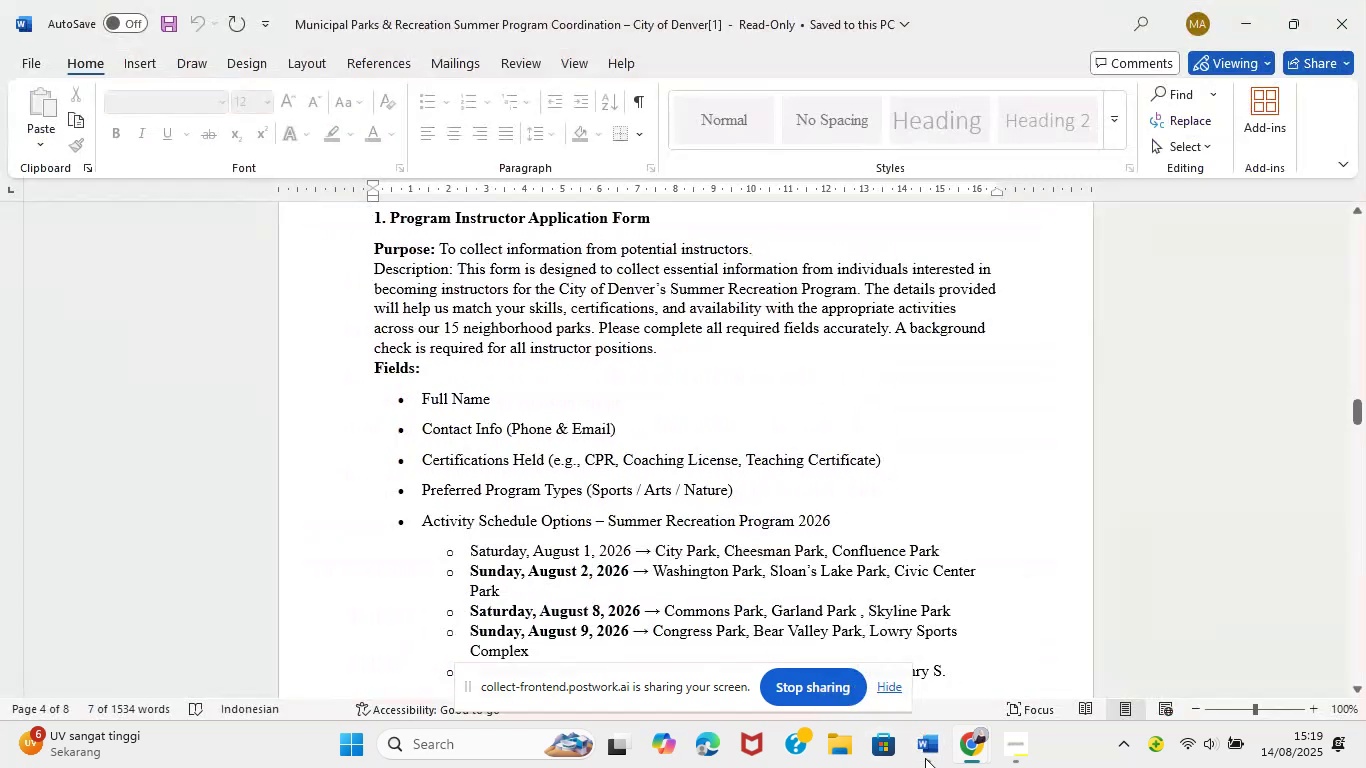 
scroll: coordinate [542, 521], scroll_direction: down, amount: 1.0
 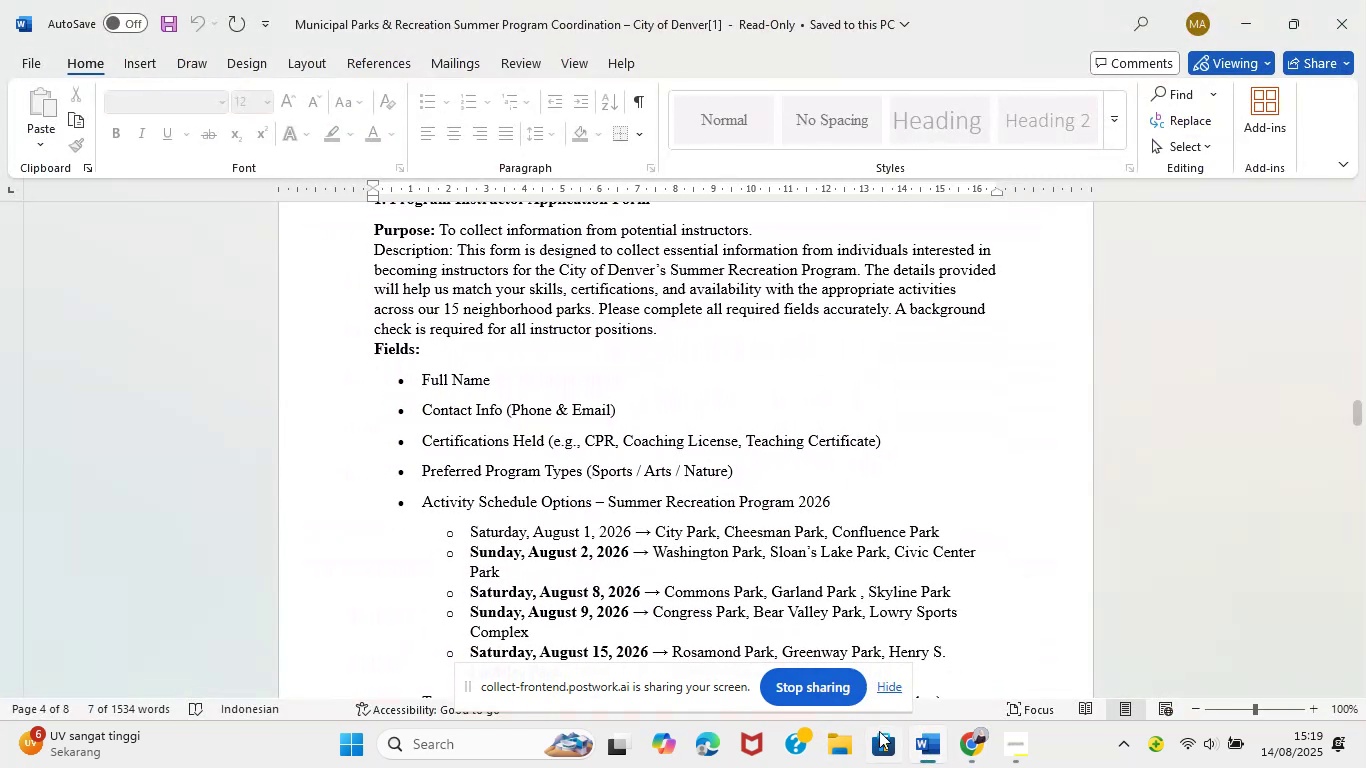 
mouse_move([861, 685])
 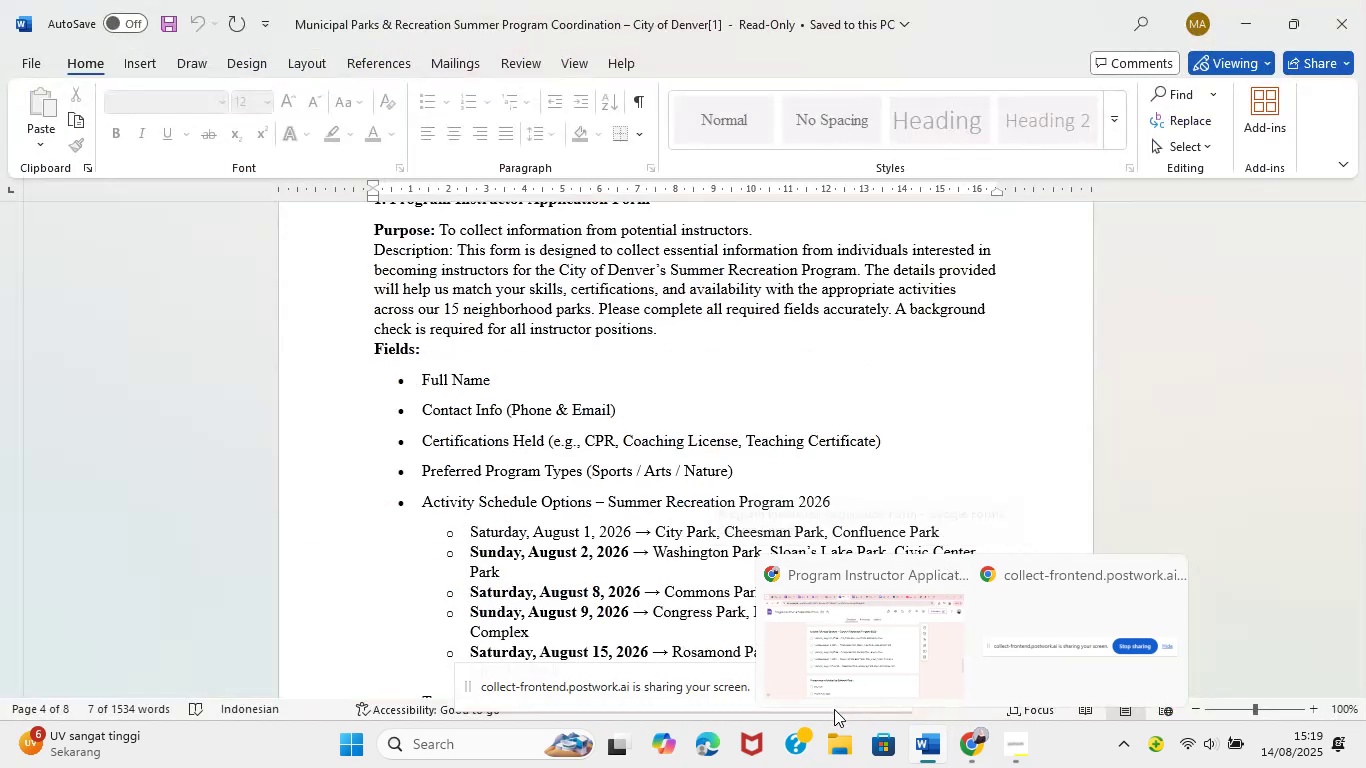 
scroll: coordinate [540, 591], scroll_direction: down, amount: 4.0
 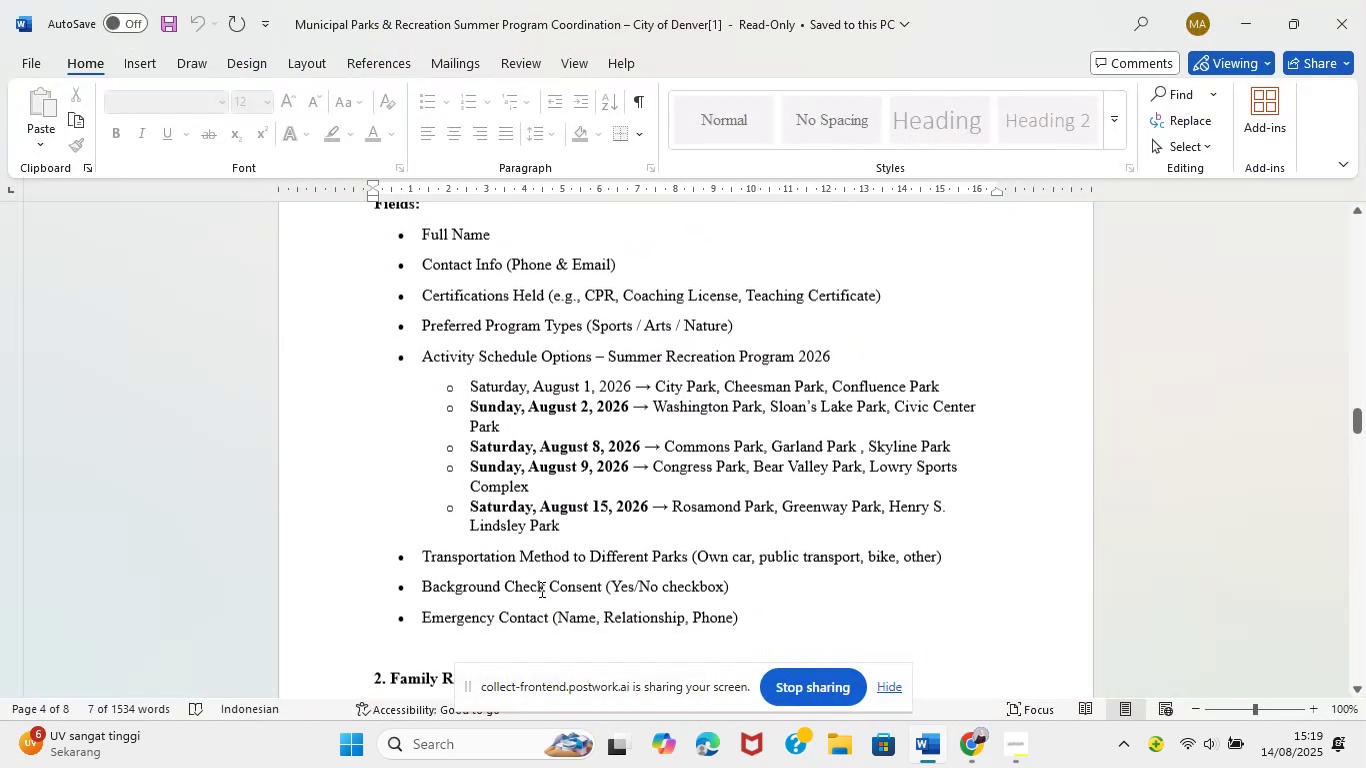 
scroll: coordinate [820, 687], scroll_direction: none, amount: 0.0
 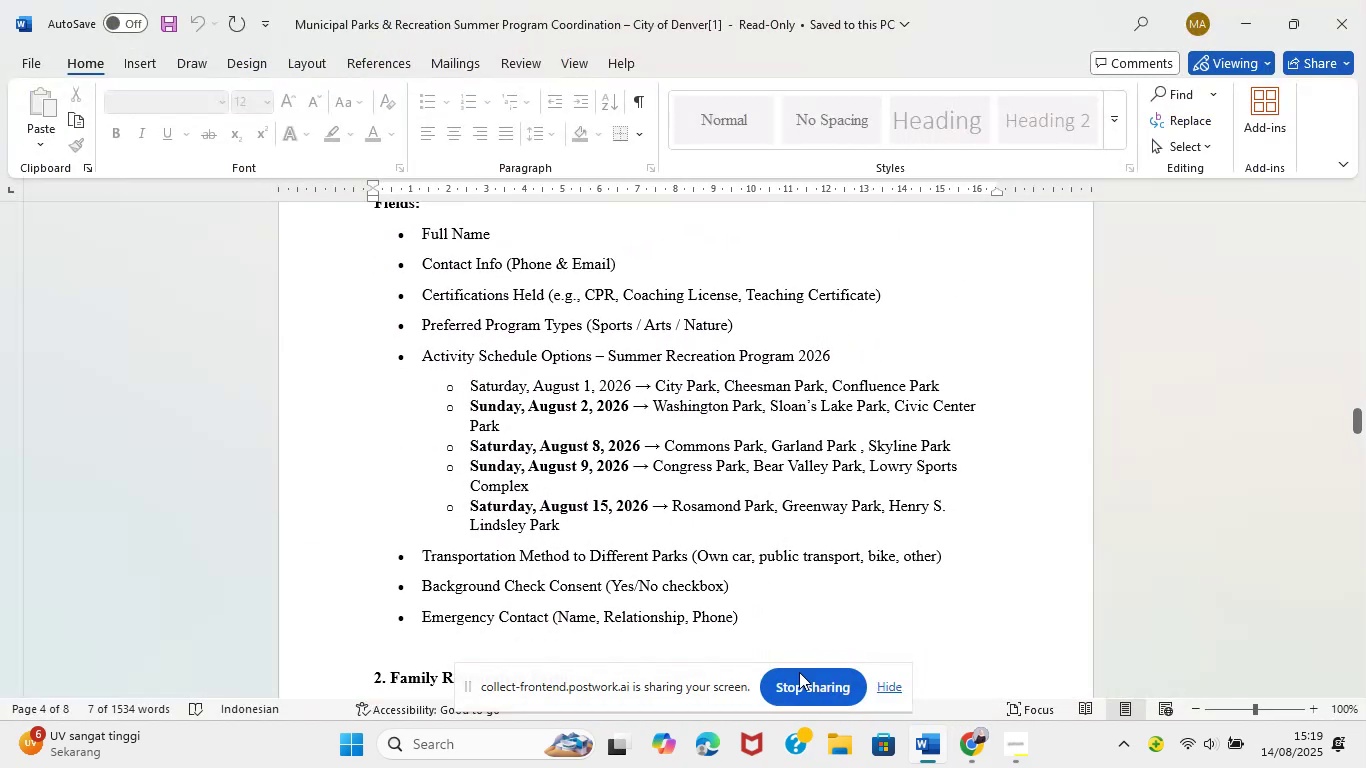 
mouse_move([933, 741])
 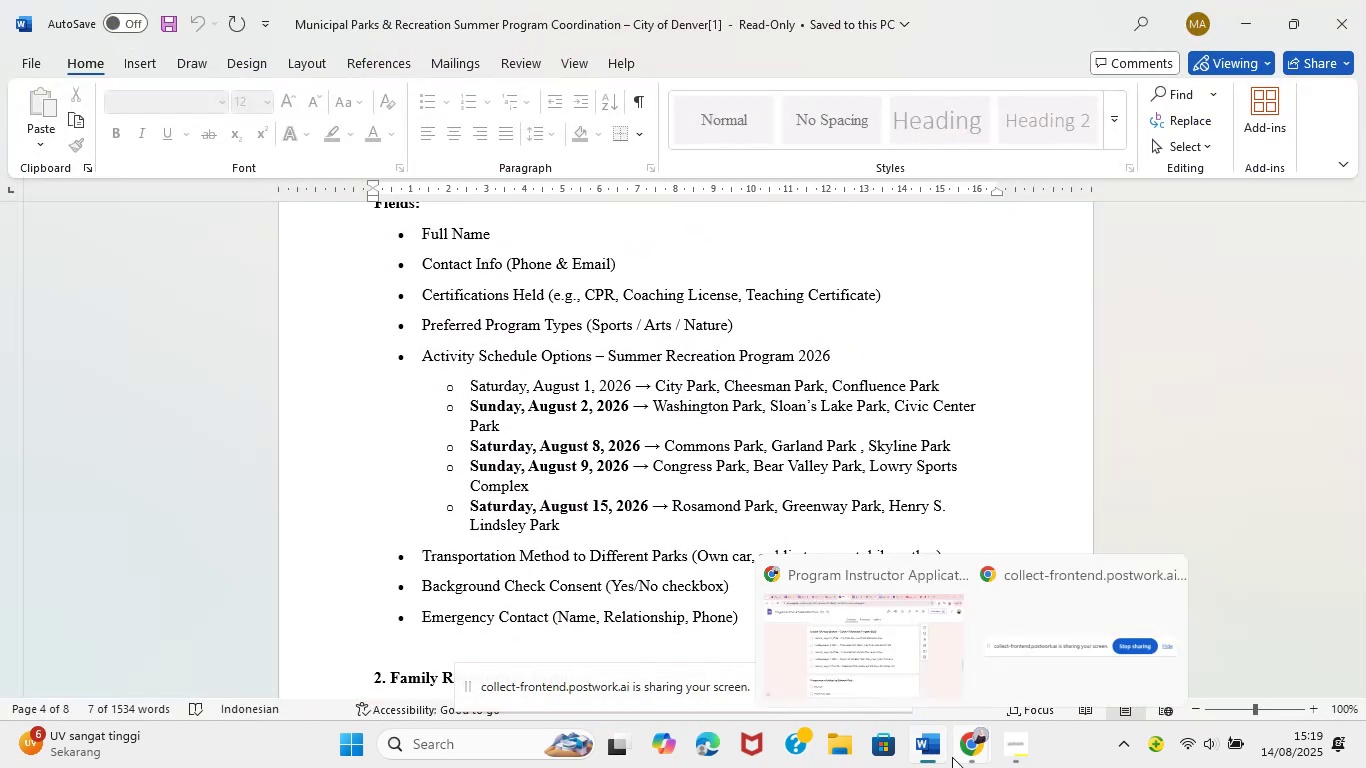 
mouse_move([844, 649])
 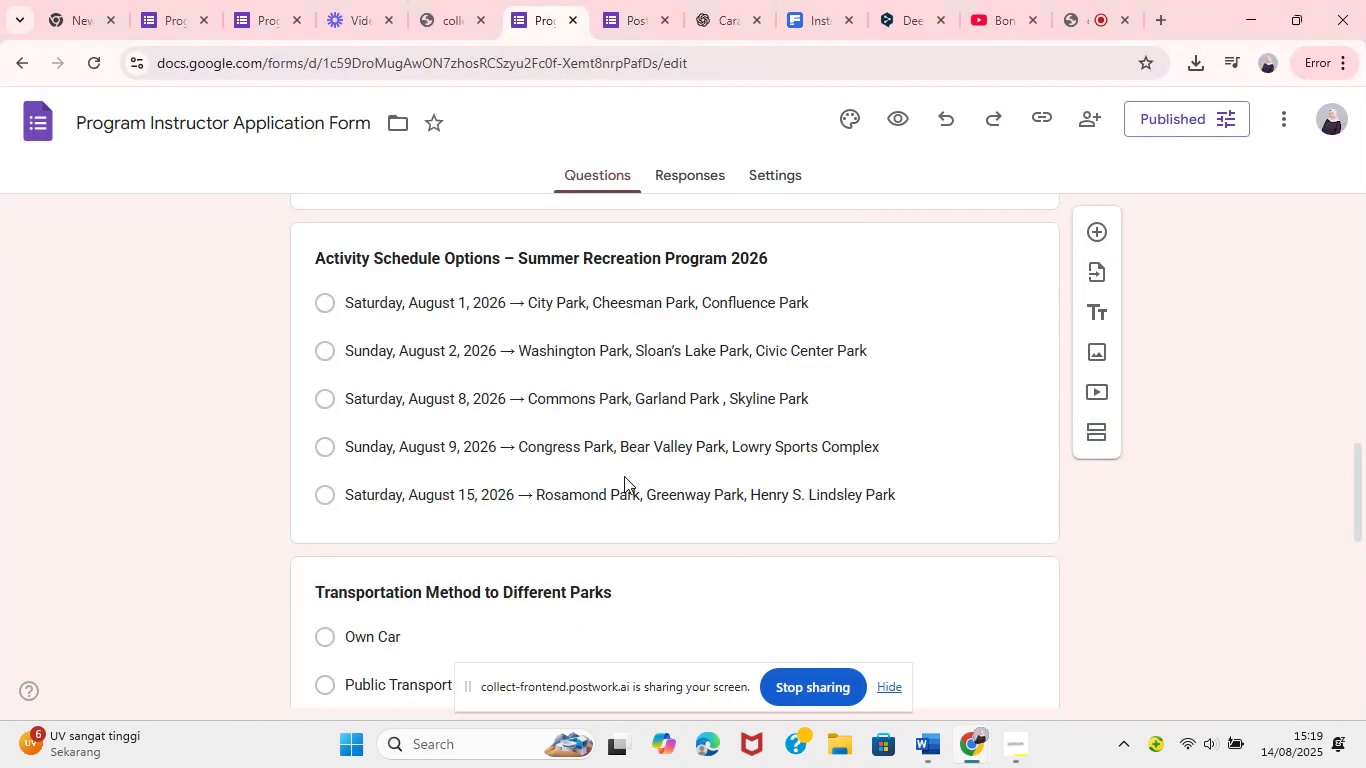 
left_click([855, 669])
 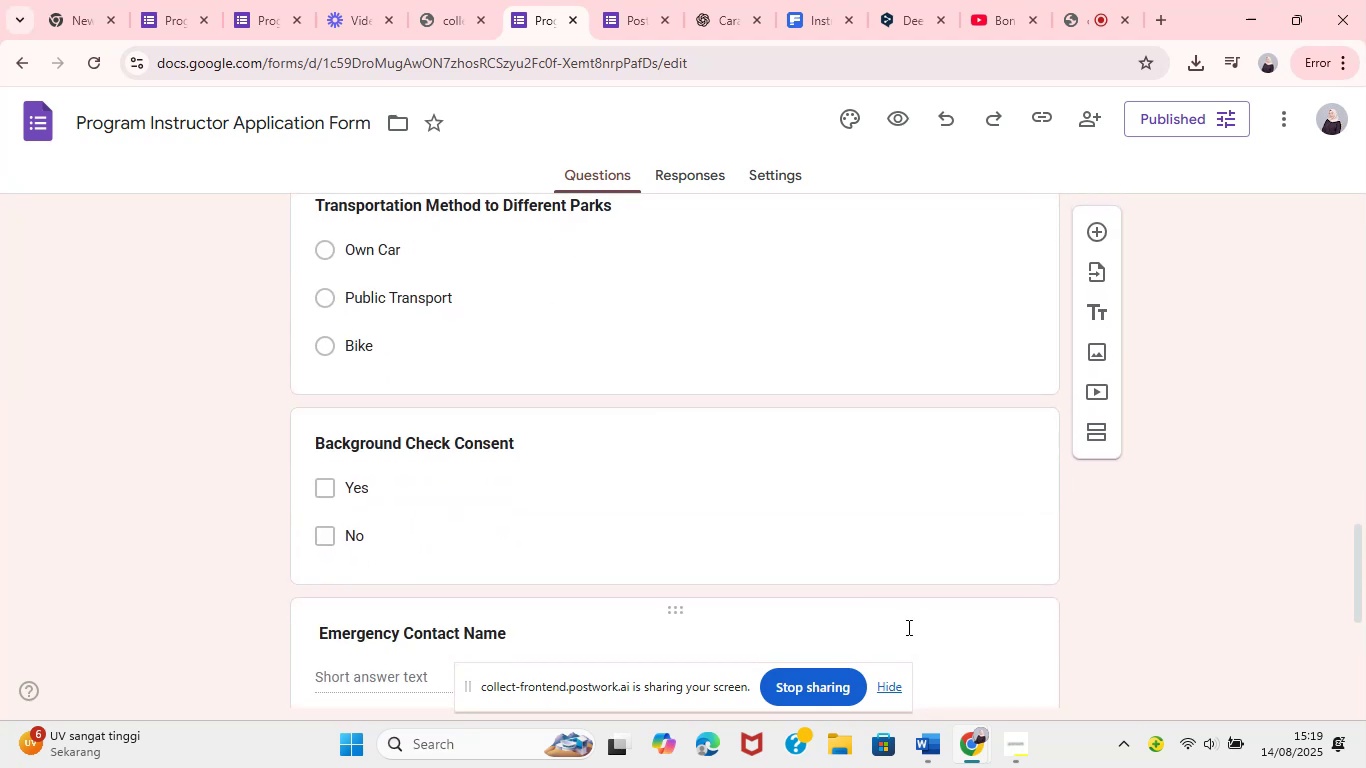 
left_click([336, 541])
 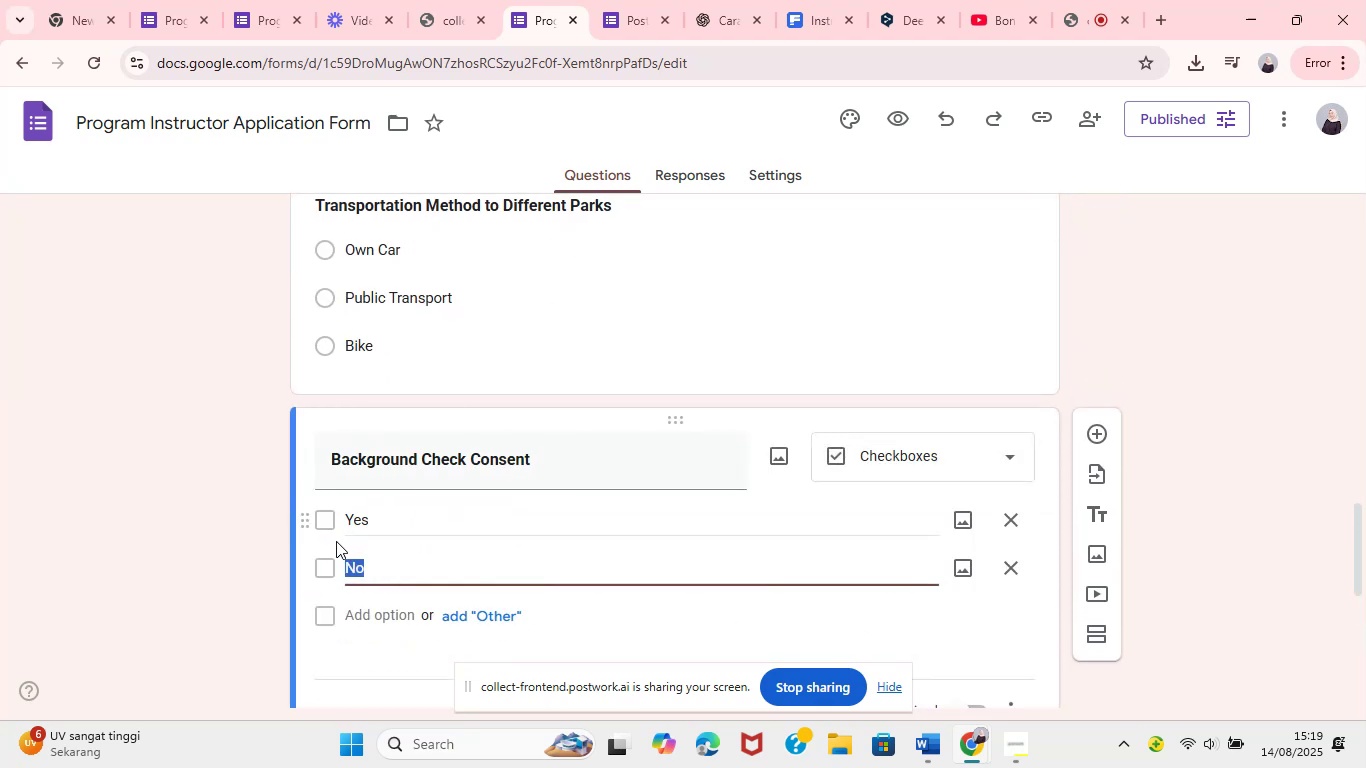 
left_click([331, 522])
 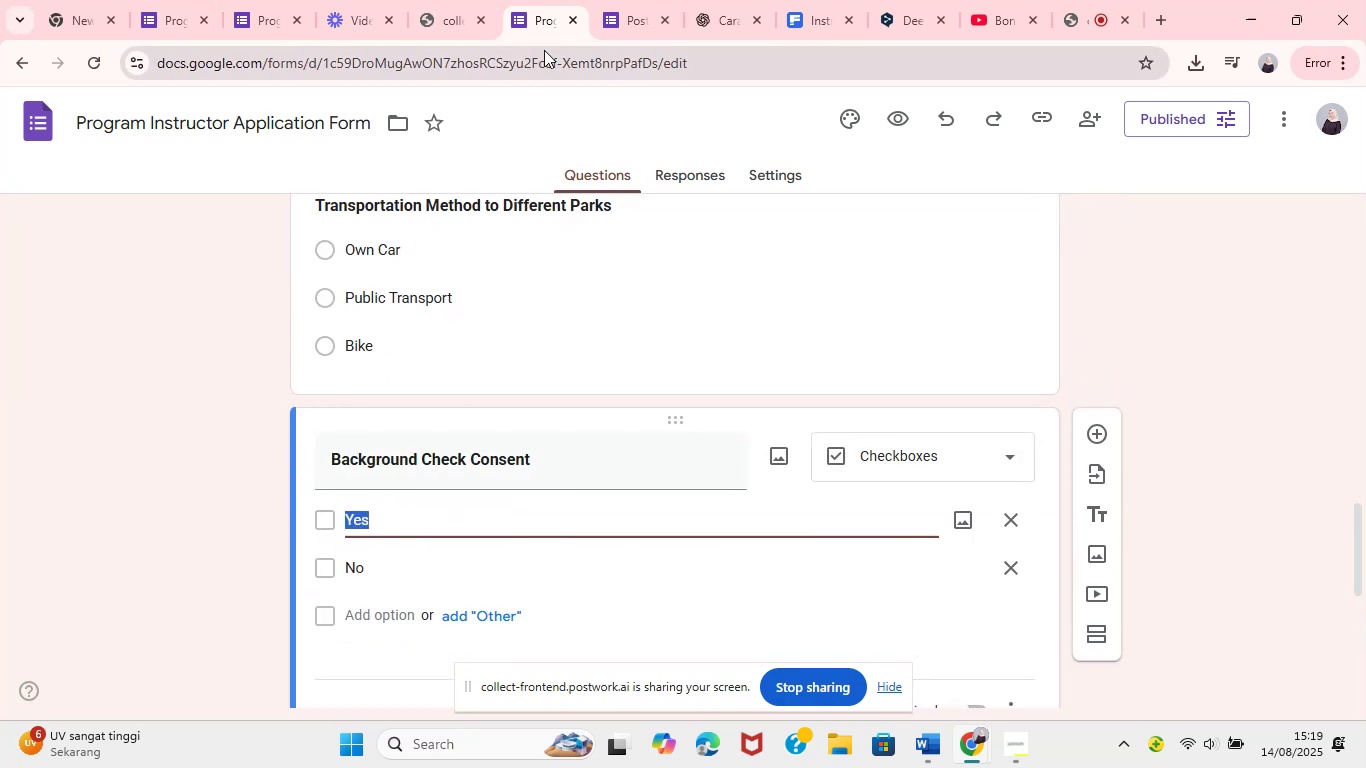 
wait(8.45)
 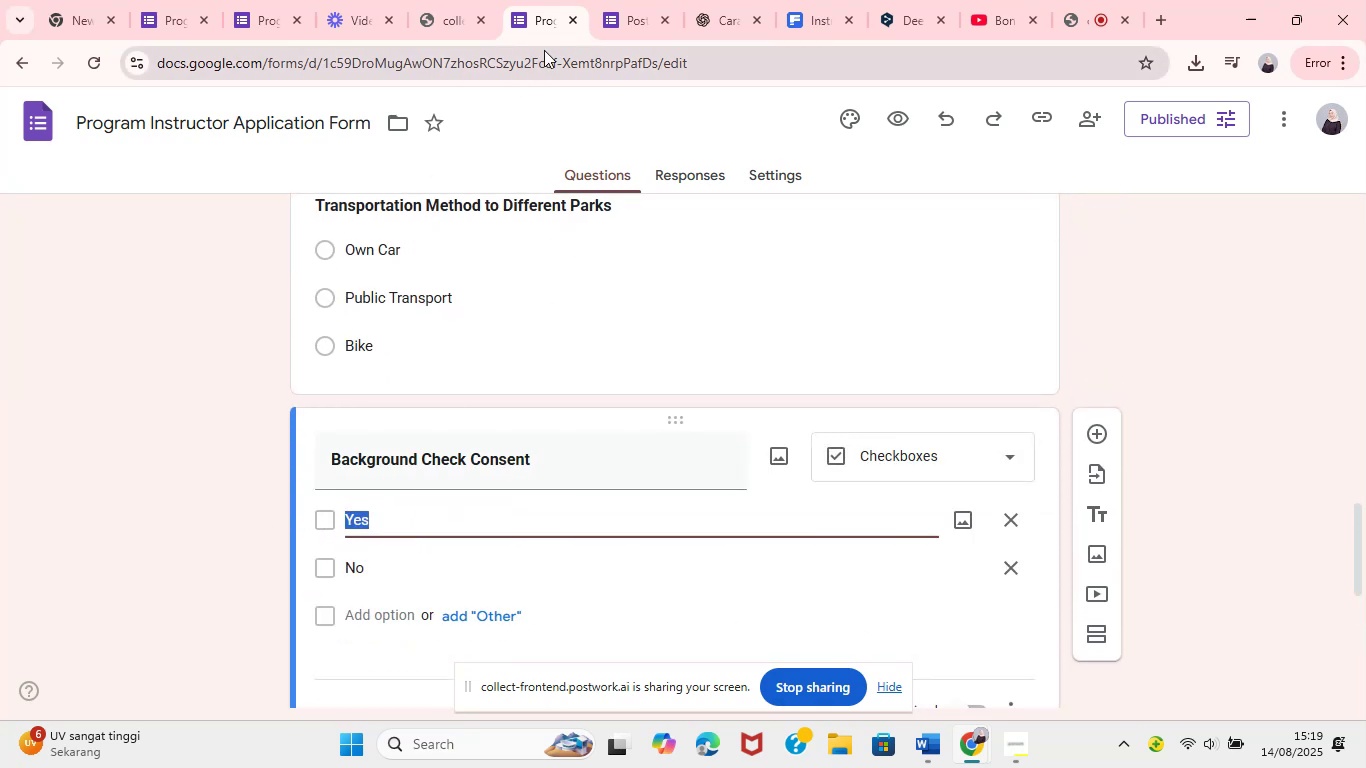 
left_click([1010, 324])
 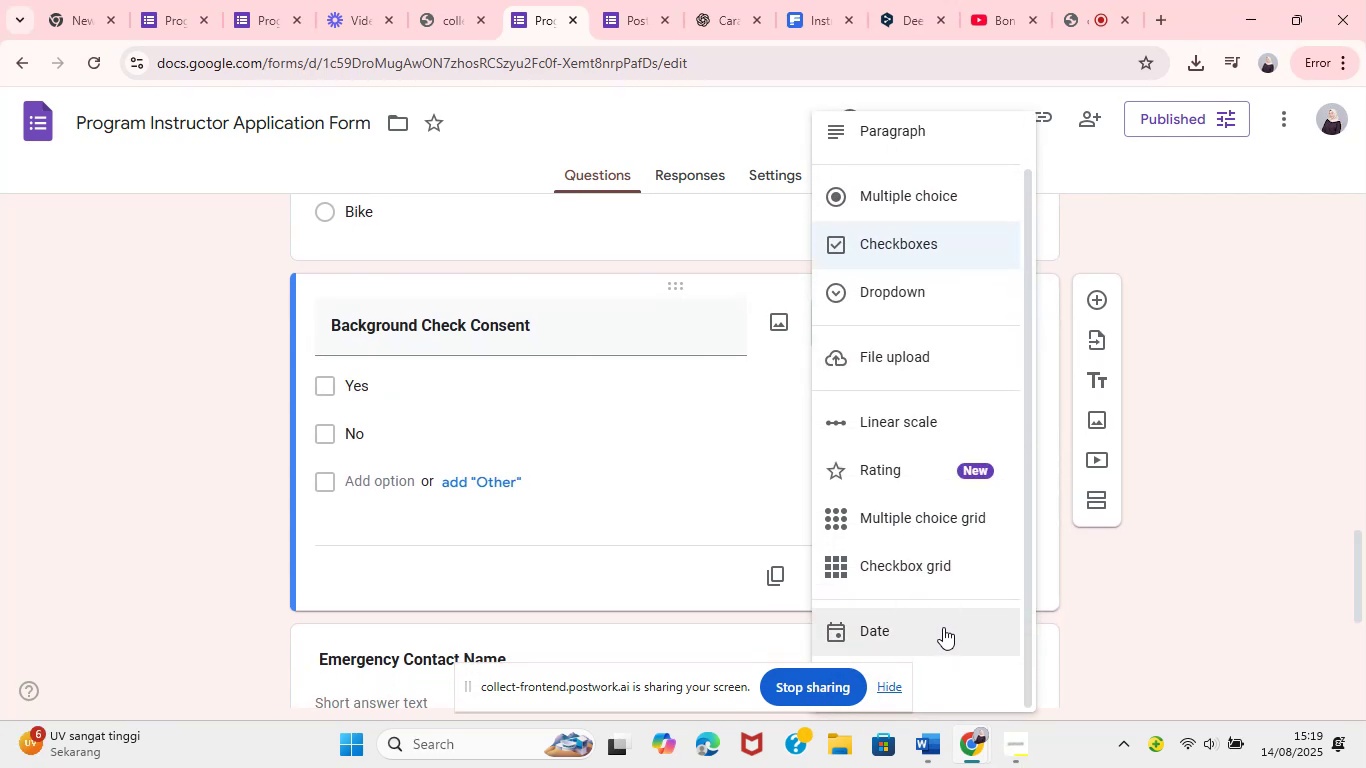 
wait(11.02)
 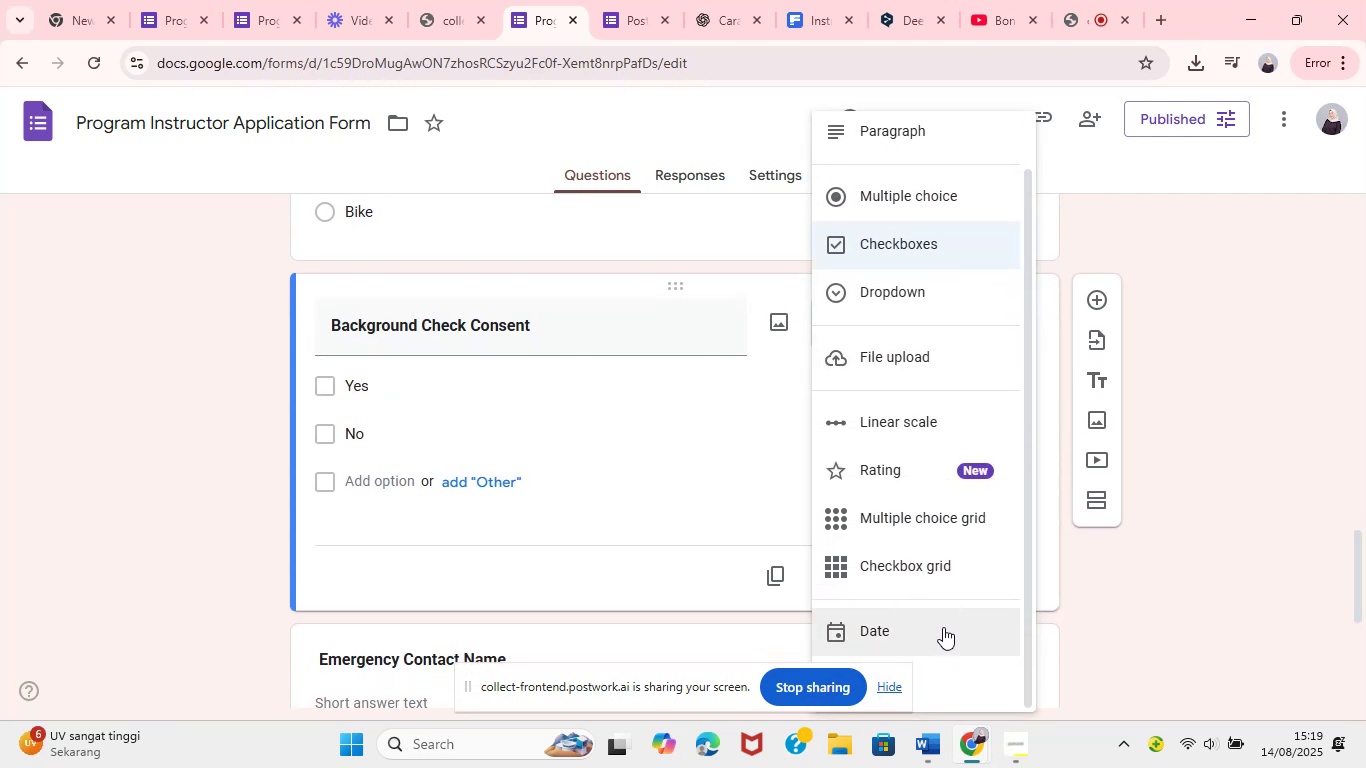 
left_click([216, 488])
 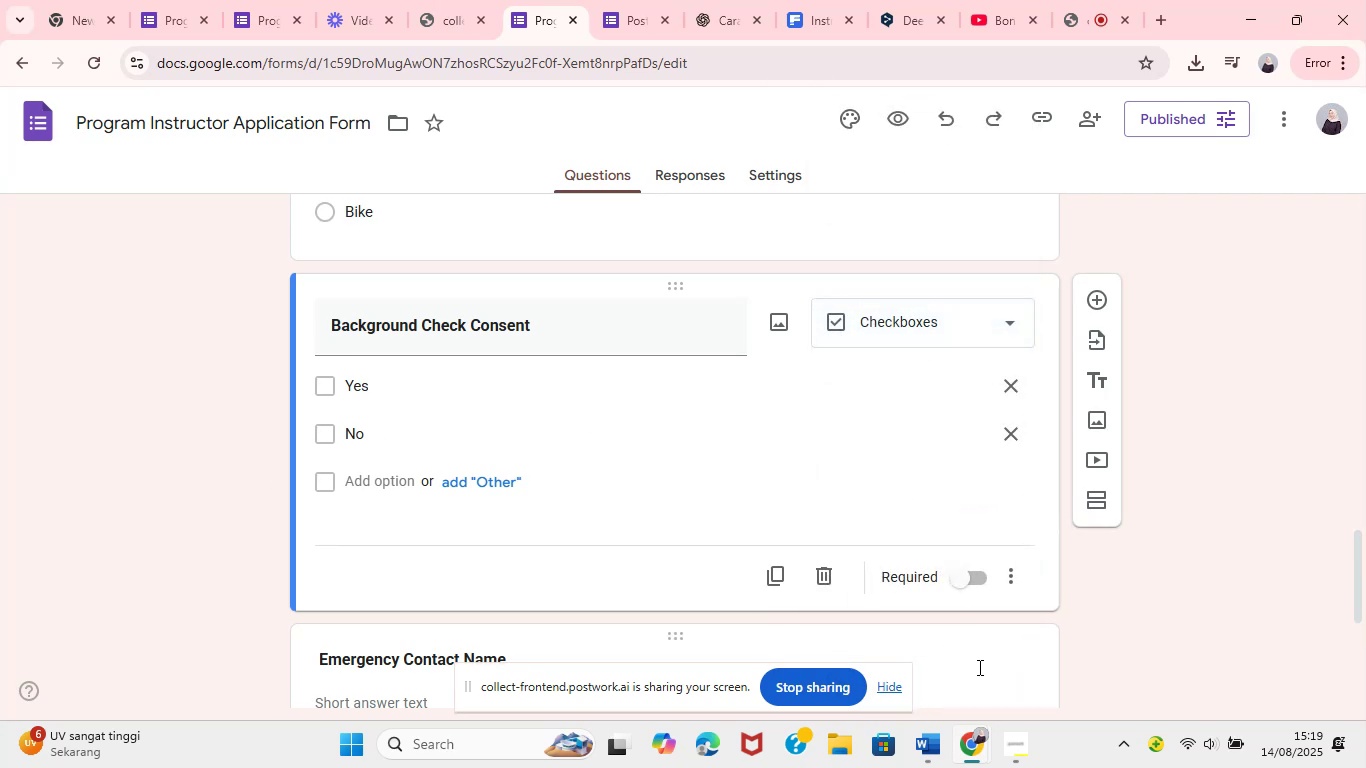 
left_click([934, 766])
 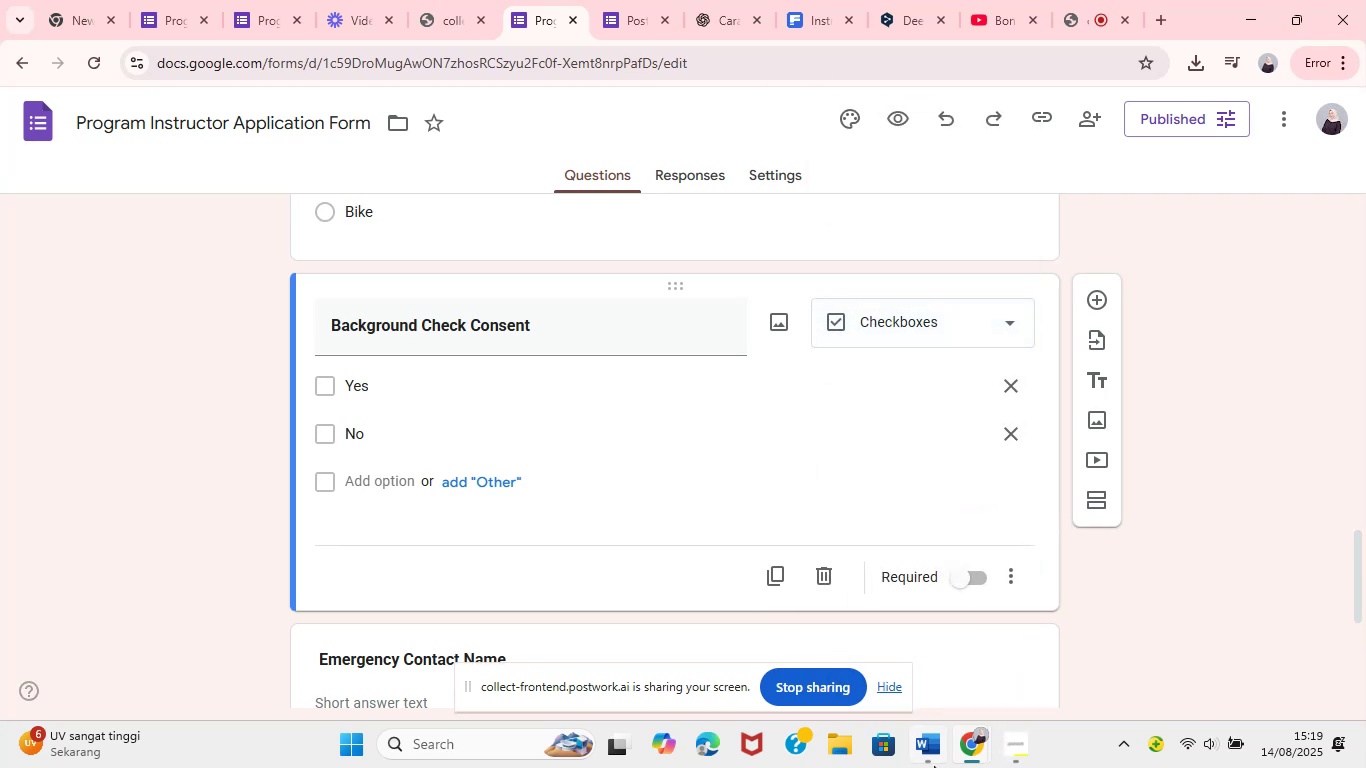 
scroll: coordinate [889, 713], scroll_direction: down, amount: 1.0
 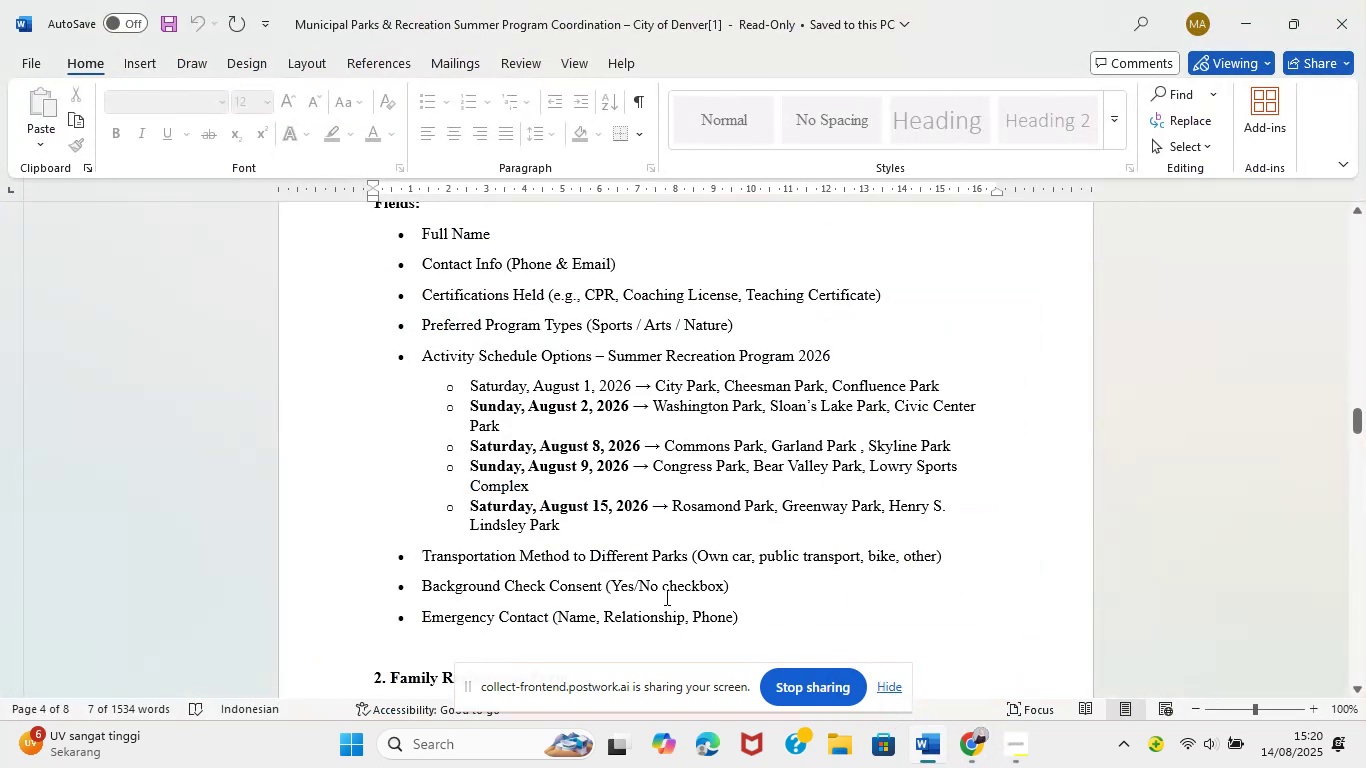 
scroll: coordinate [582, 579], scroll_direction: up, amount: 3.0
 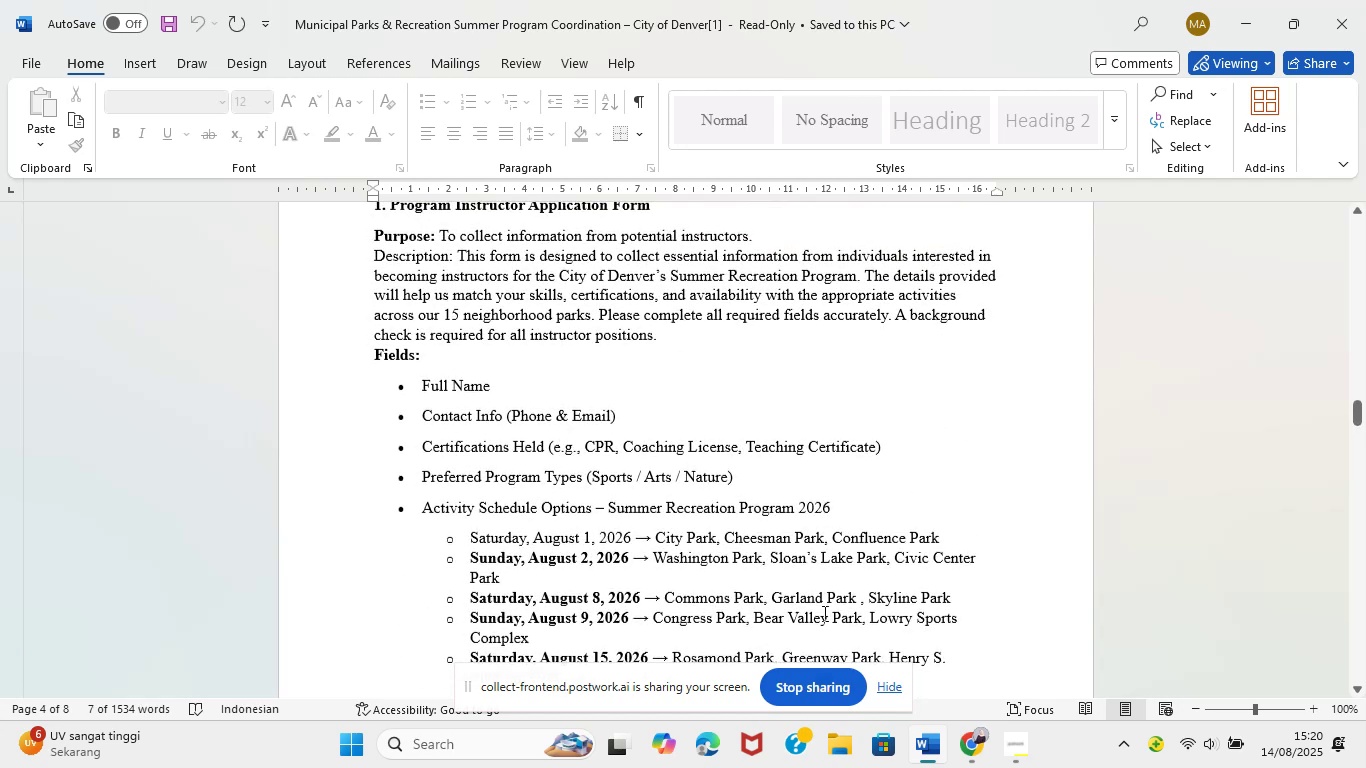 
left_click([968, 757])
 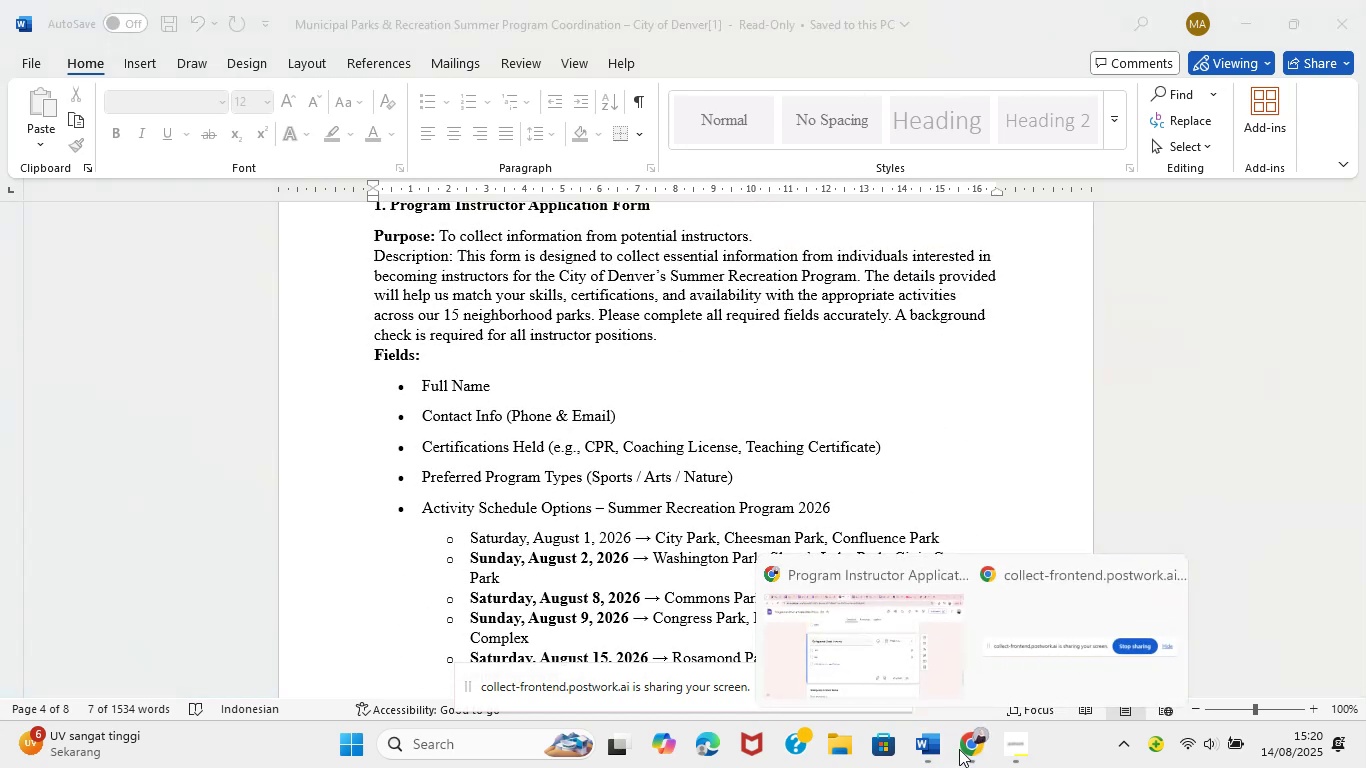 
left_click([870, 659])
 